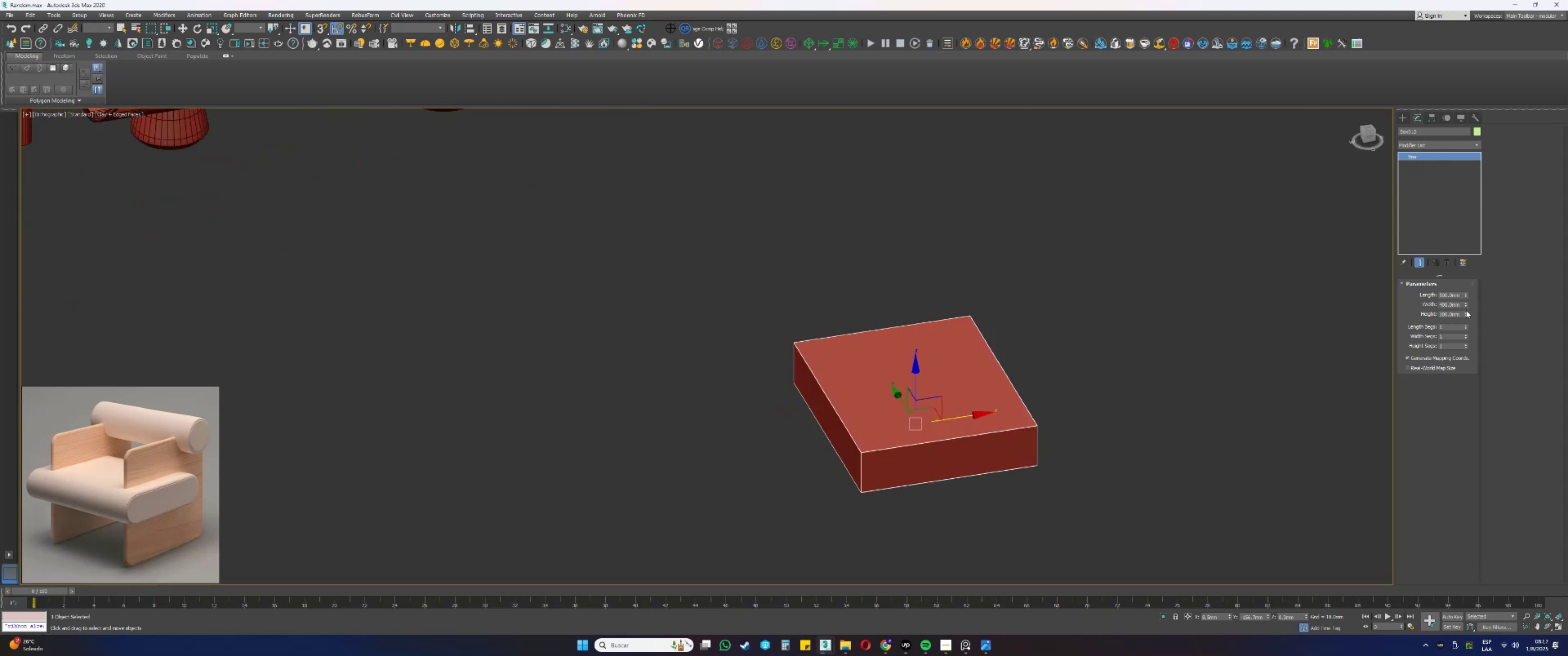 
left_click_drag(start_coordinate=[1465, 305], to_coordinate=[1468, 278])
 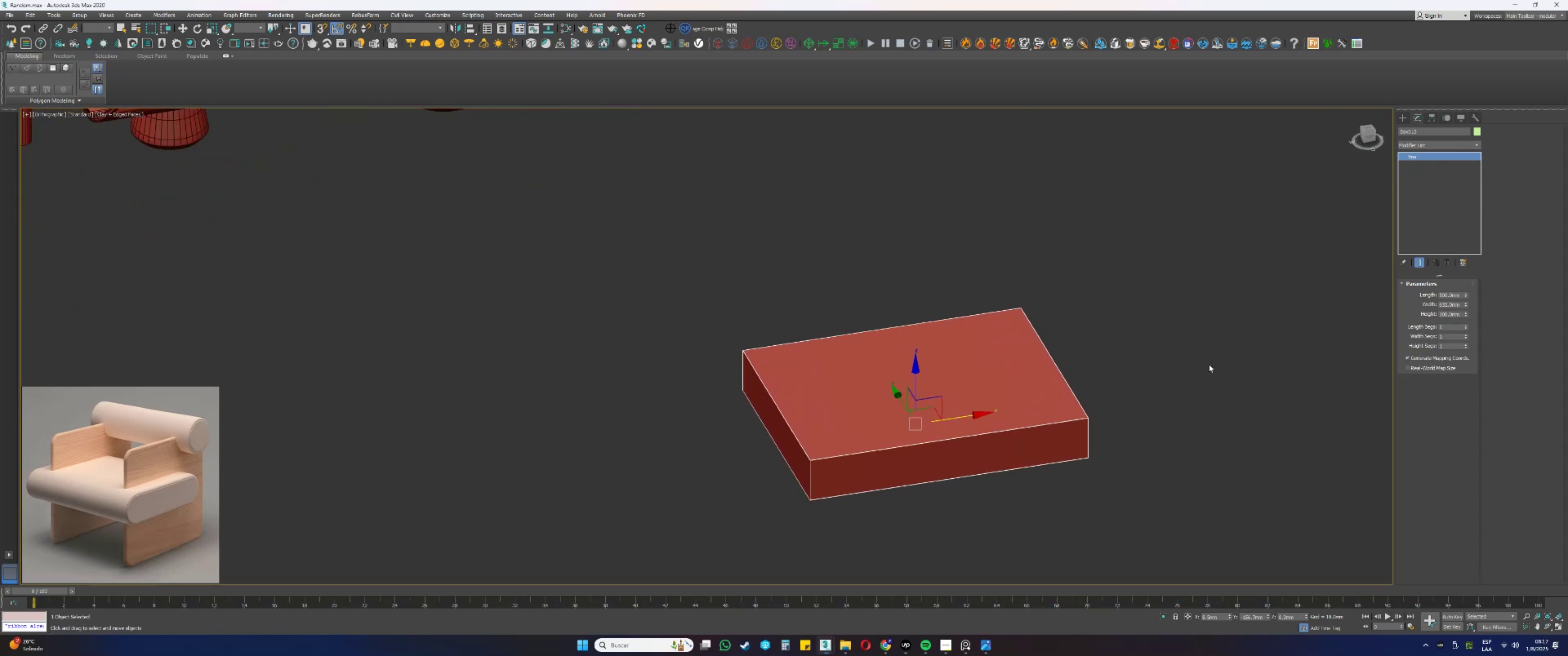 
key(Control+ControlLeft)
 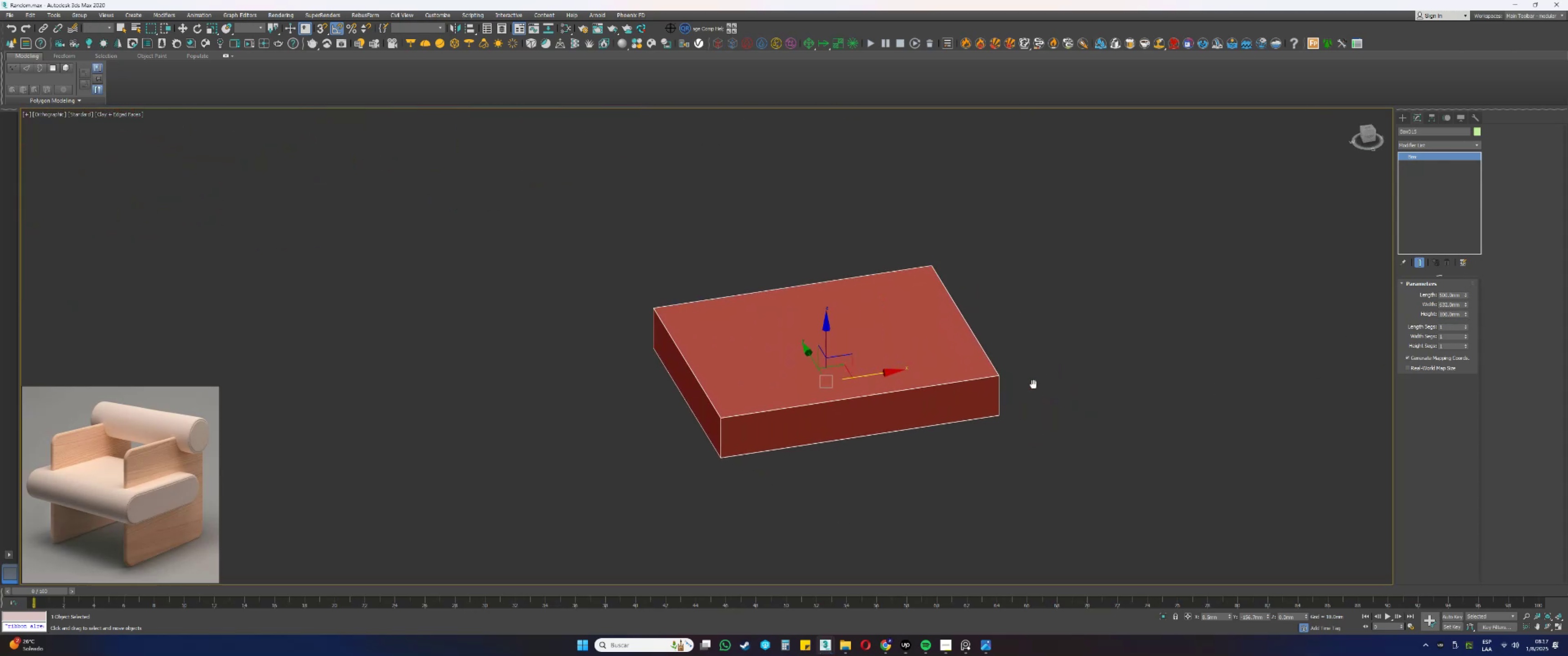 
hold_key(key=AltLeft, duration=0.67)
 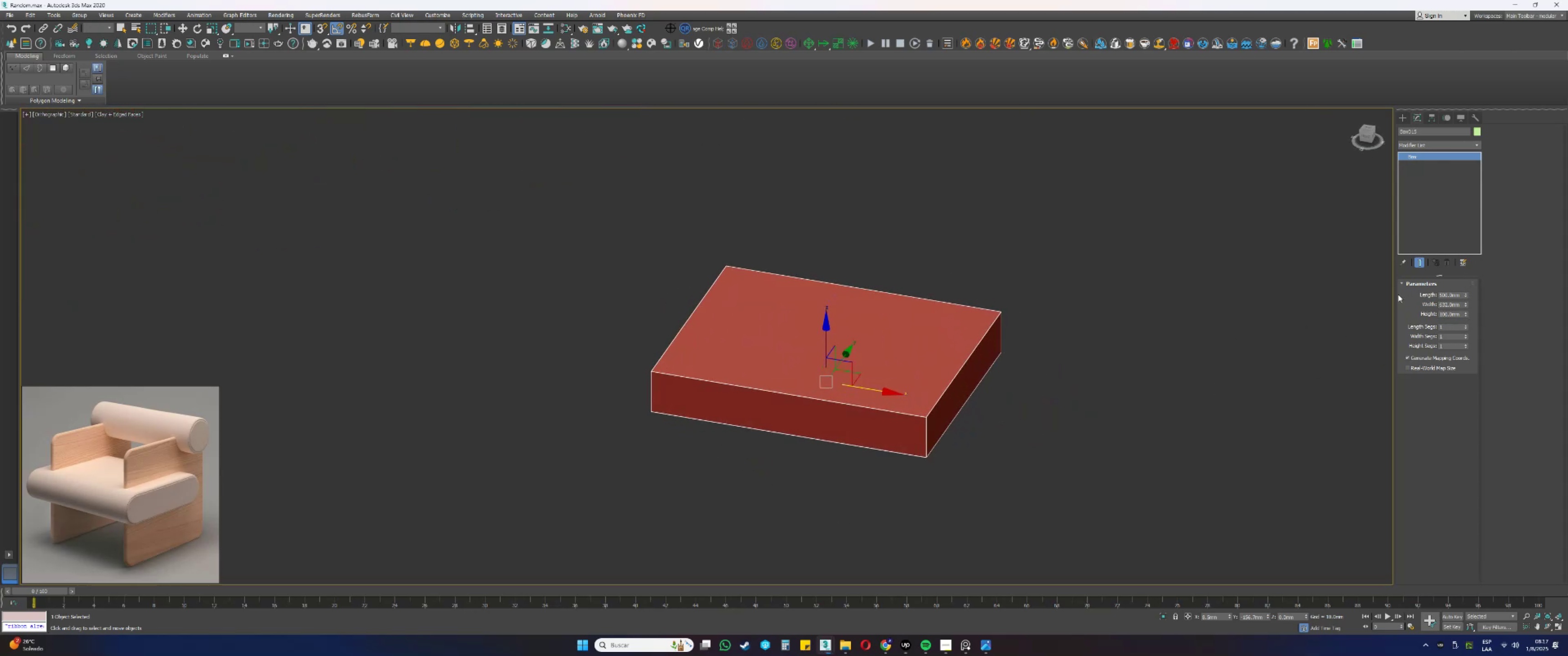 
key(Alt+AltLeft)
 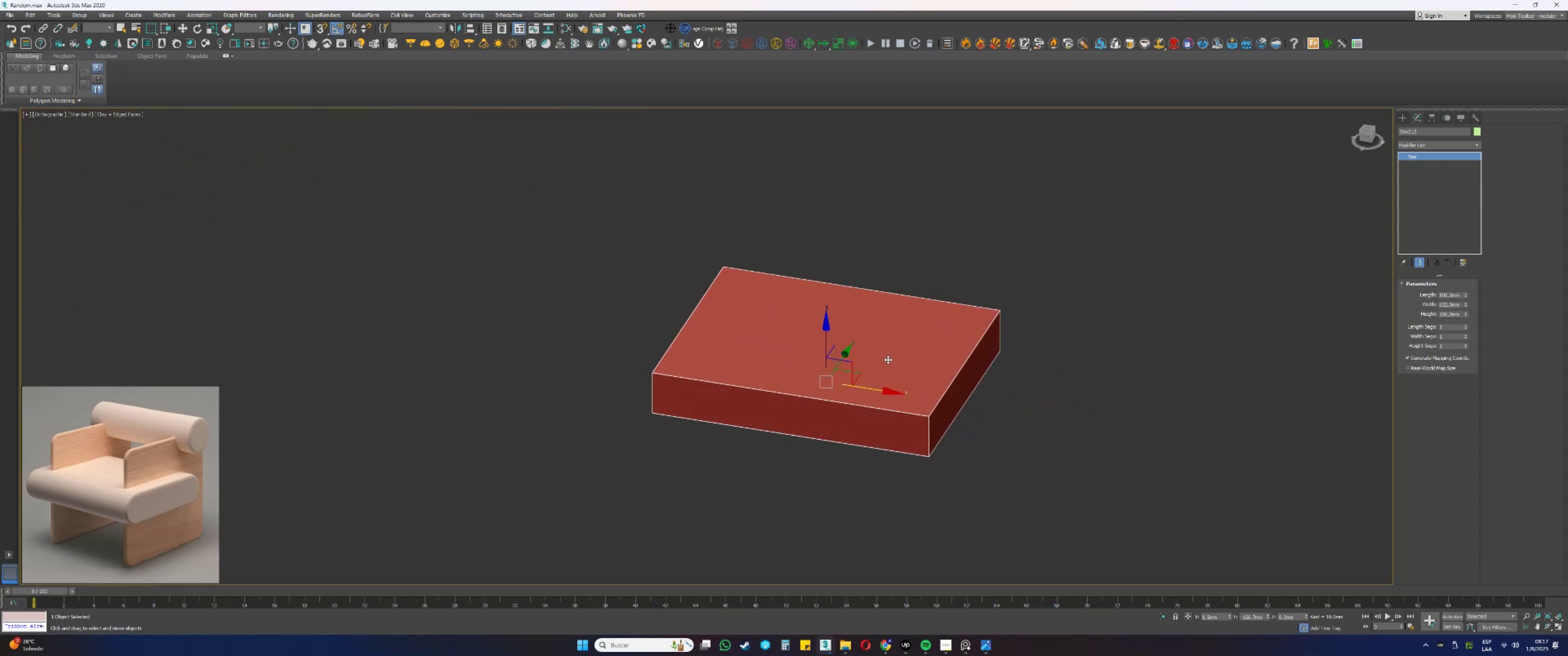 
key(Alt+AltLeft)
 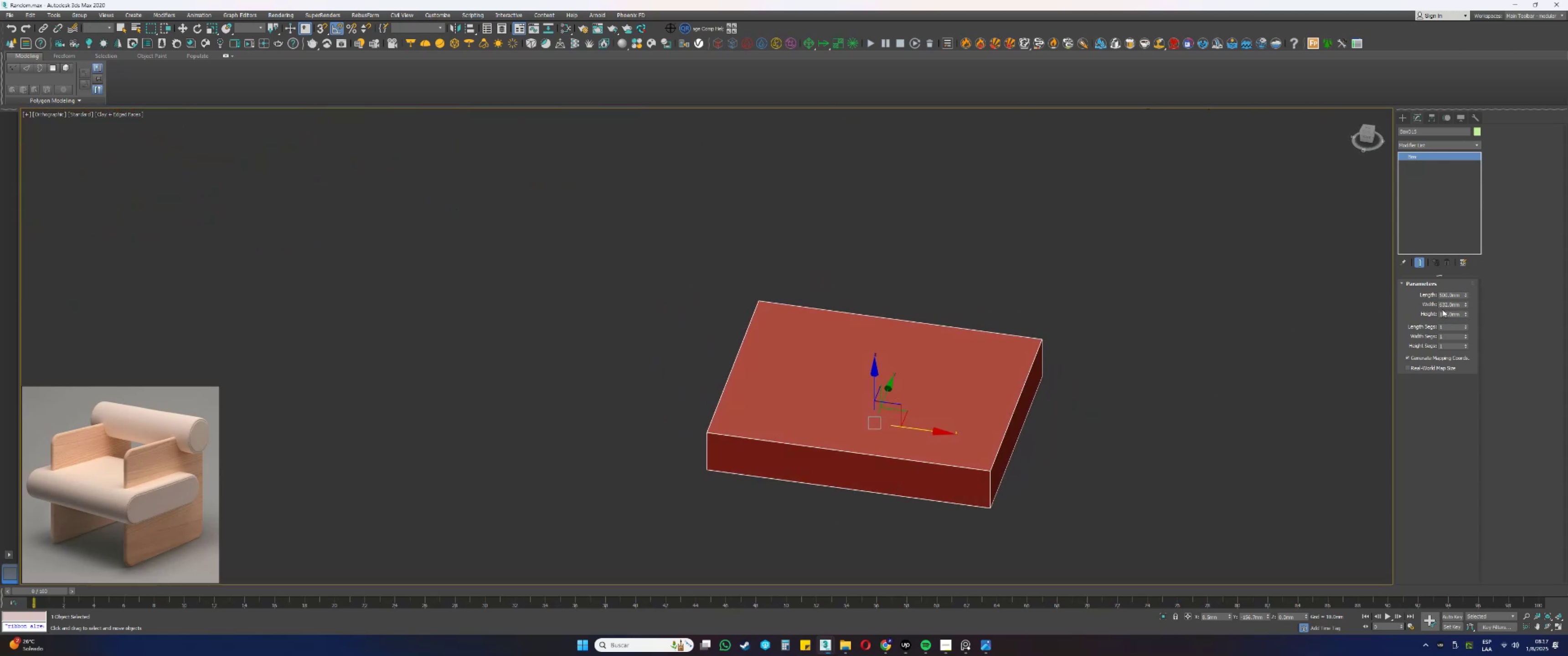 
double_click([1446, 306])
 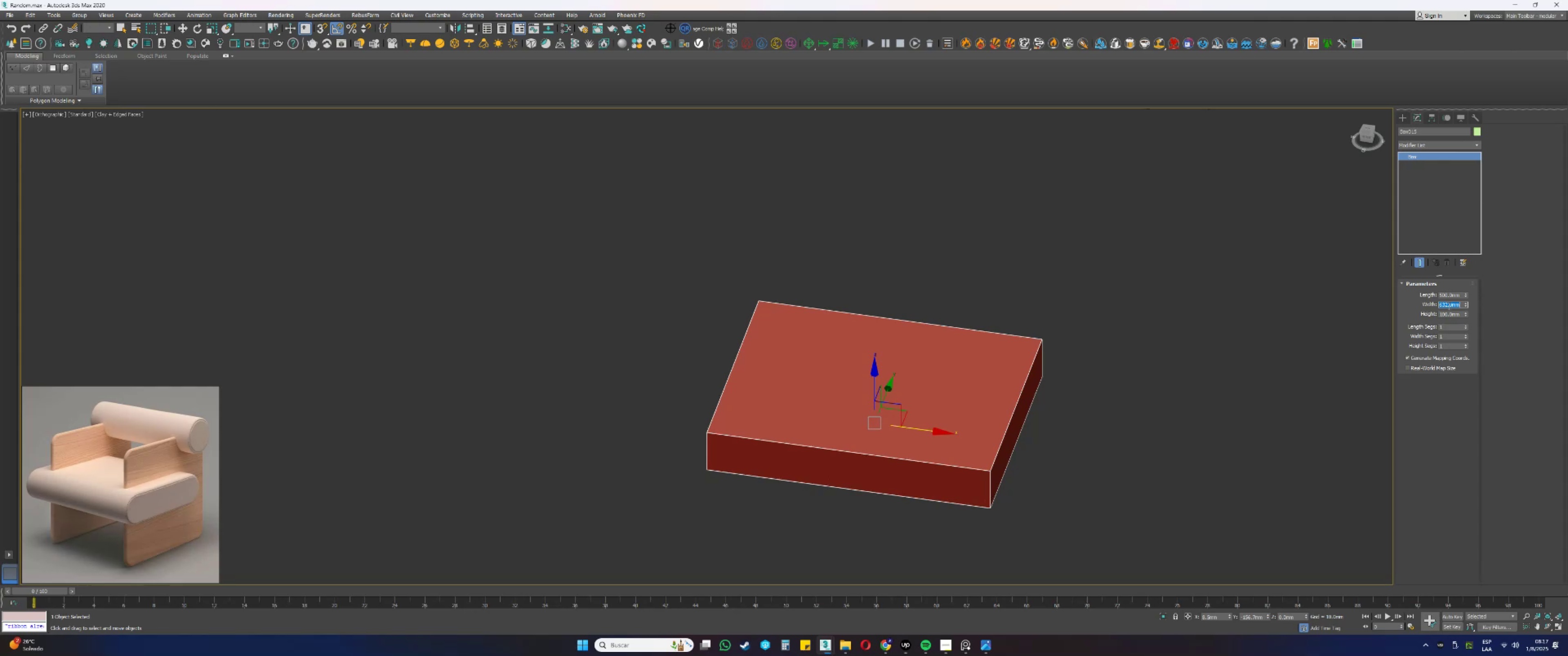 
key(Numpad7)
 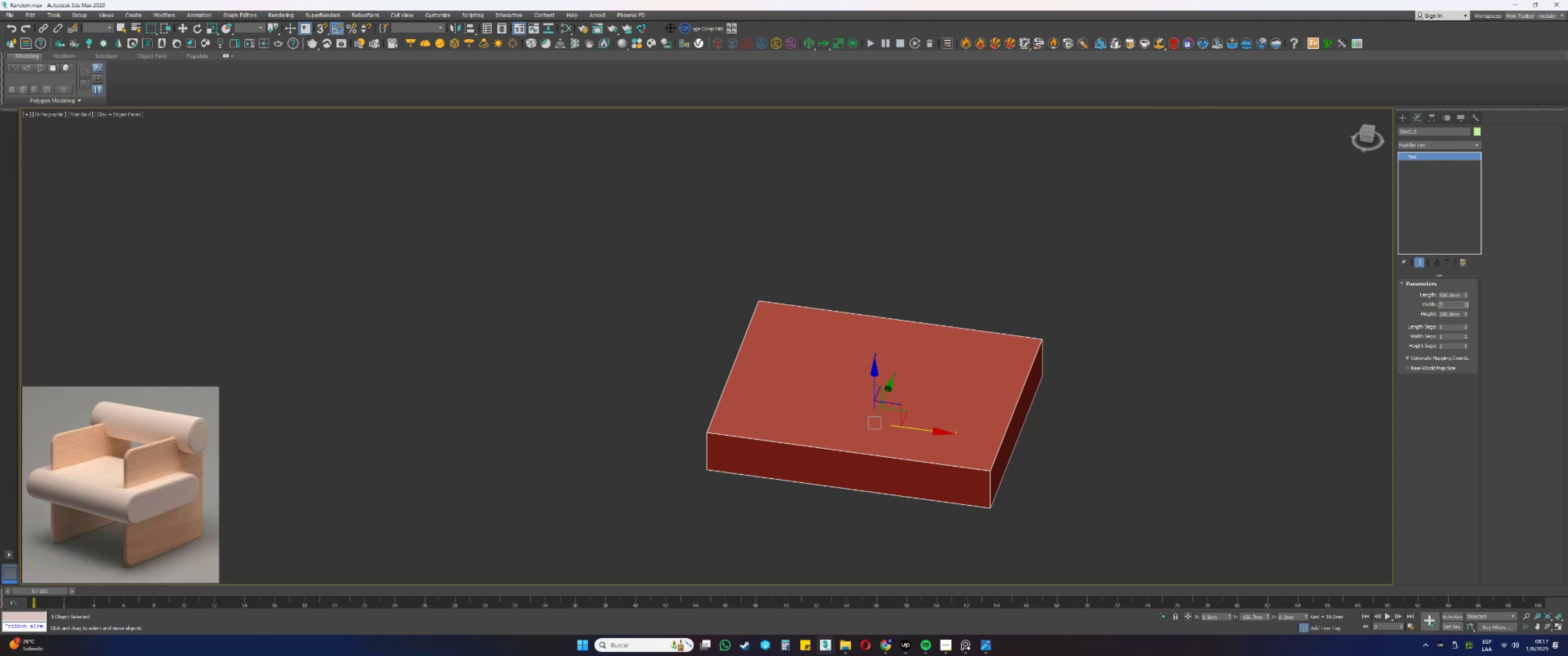 
key(Numpad0)
 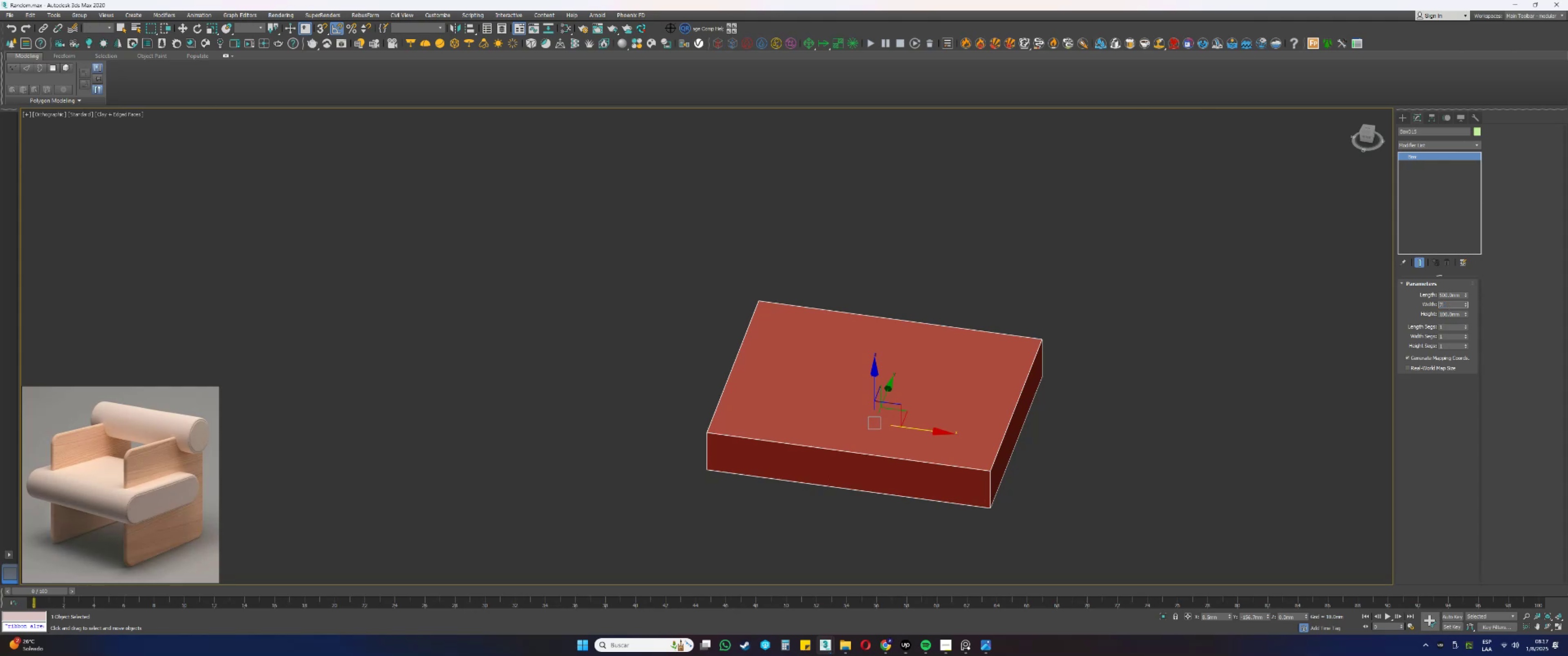 
key(Numpad0)
 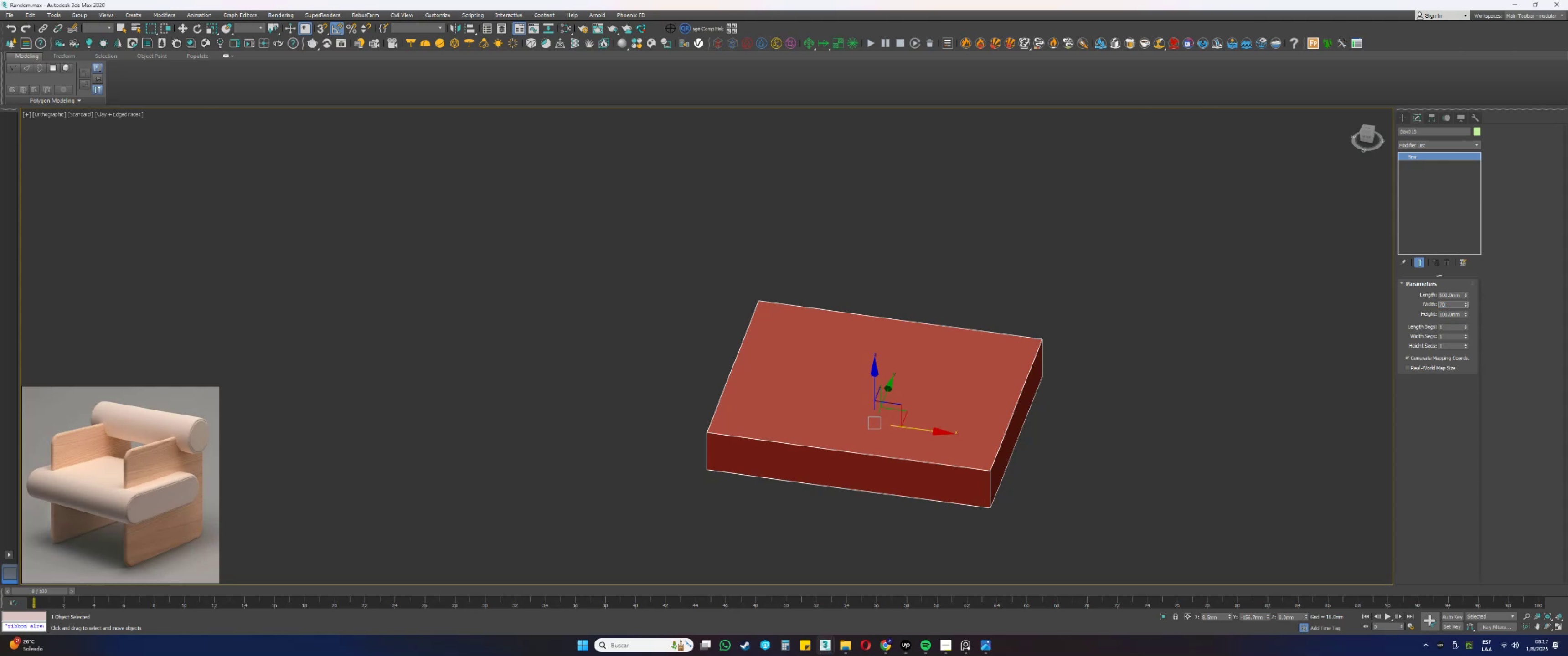 
key(NumpadEnter)
 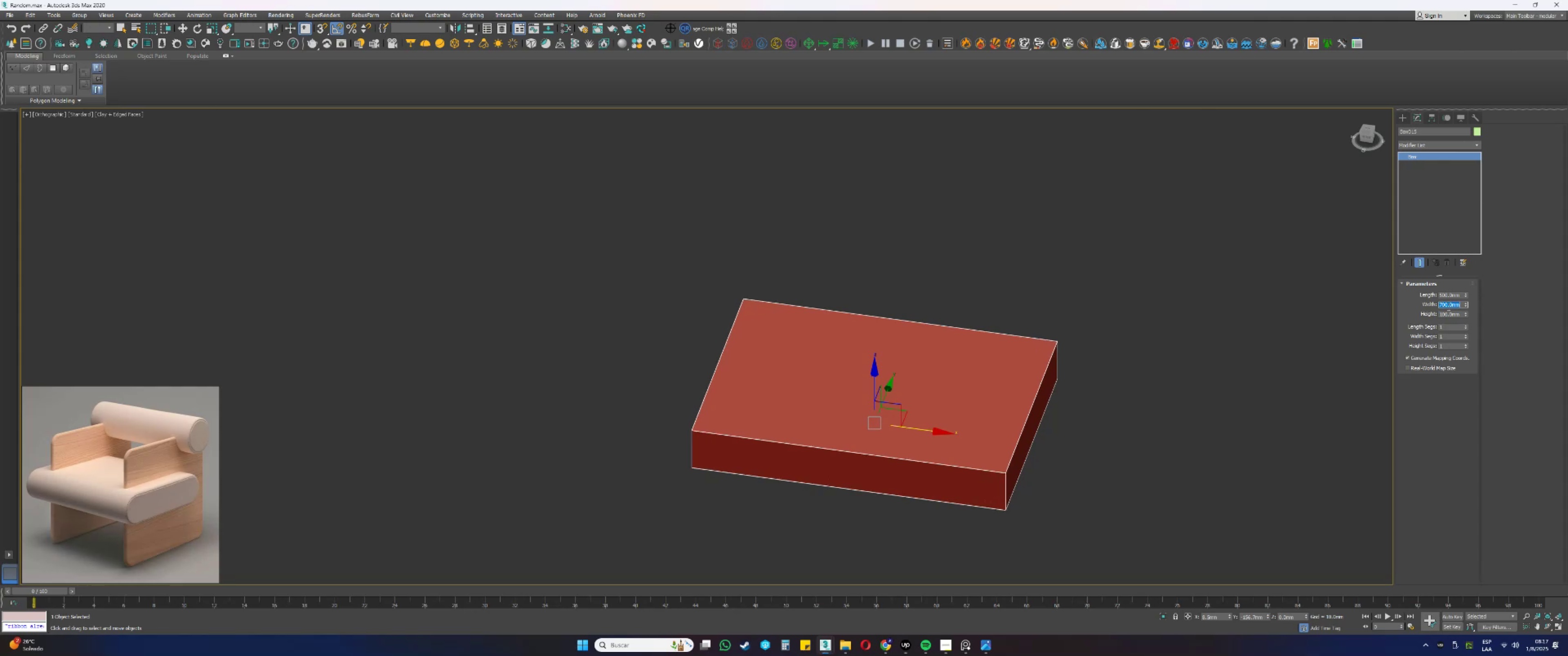 
key(Numpad5)
 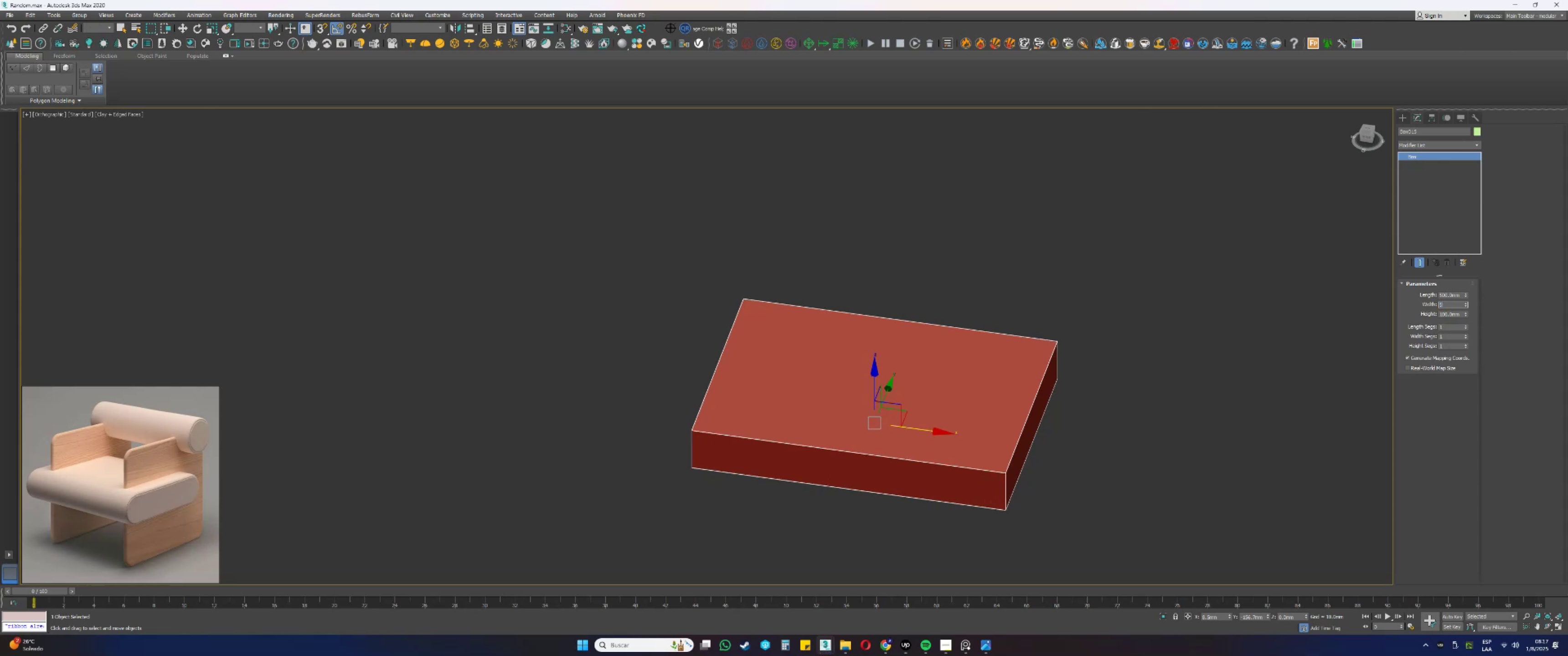 
key(Numpad0)
 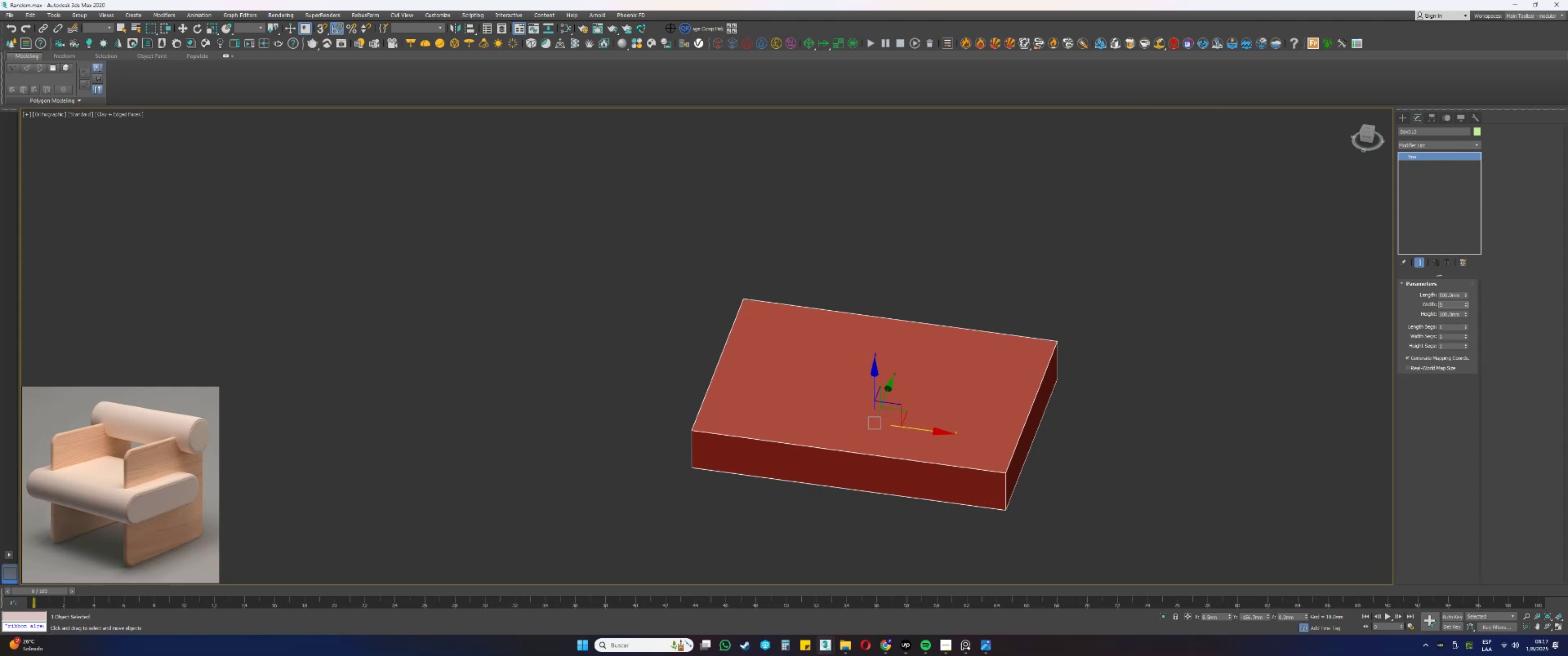 
key(Numpad0)
 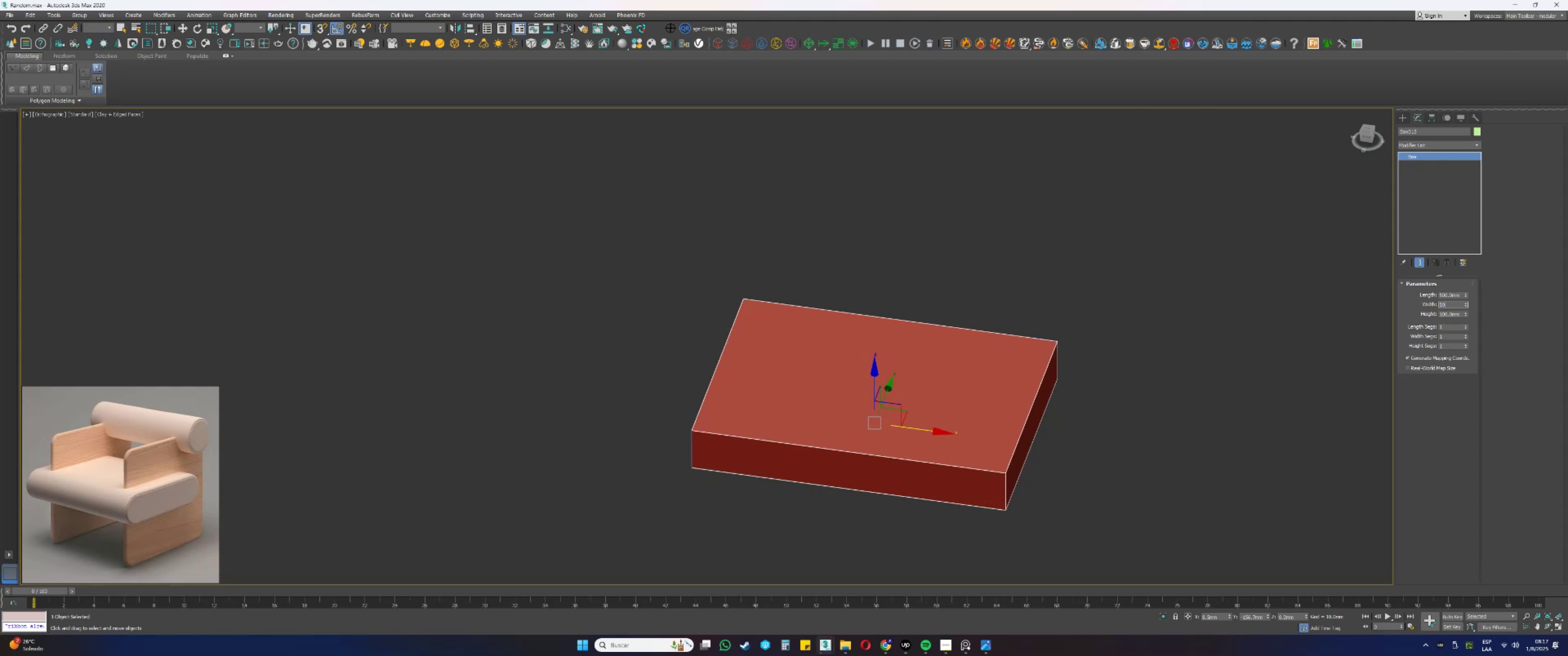 
key(NumpadEnter)
 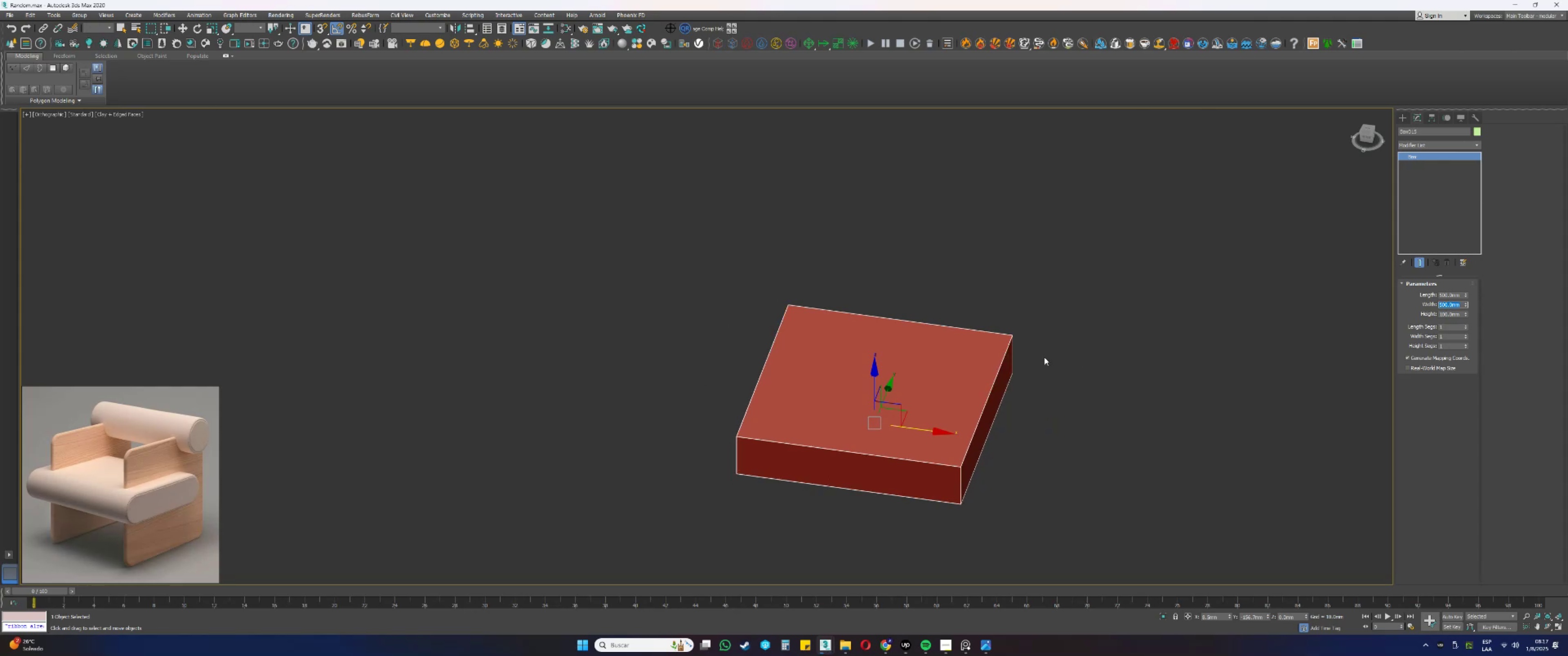 
key(Alt+AltLeft)
 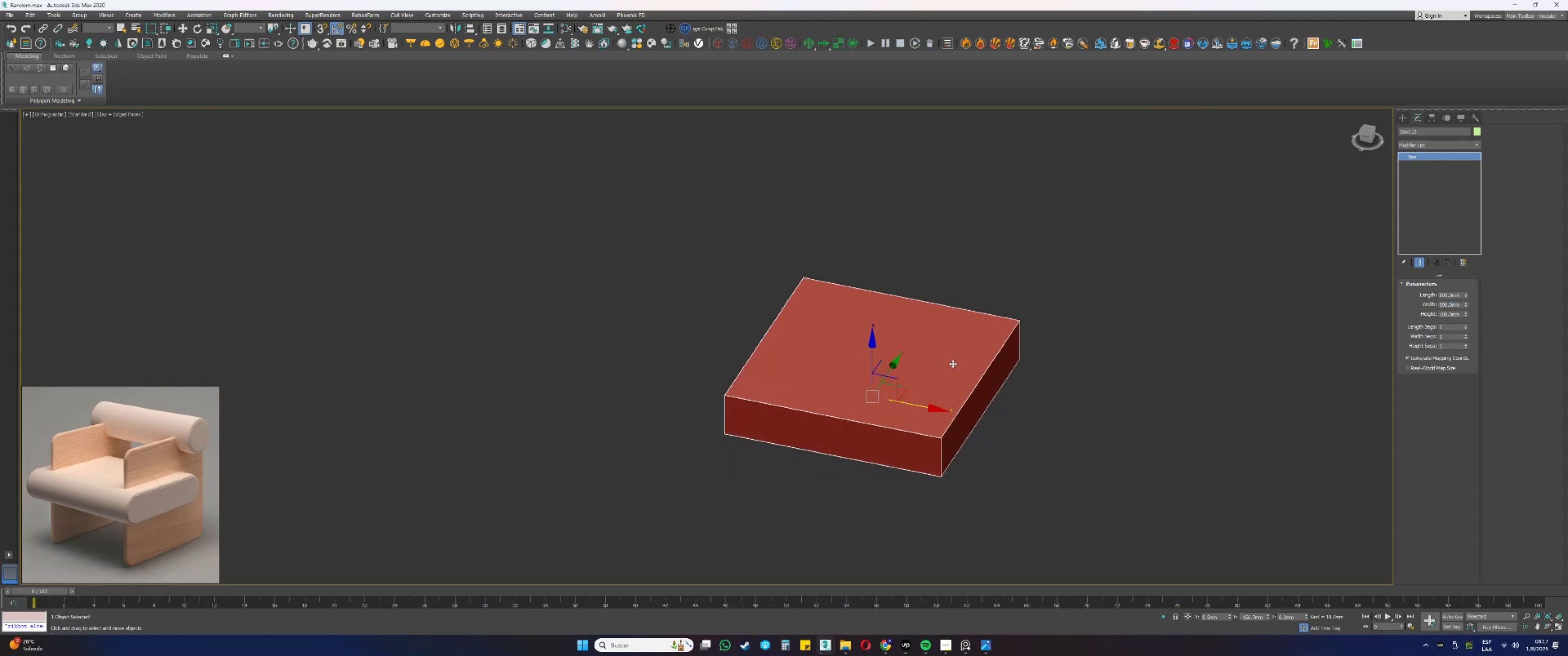 
key(Alt+AltLeft)
 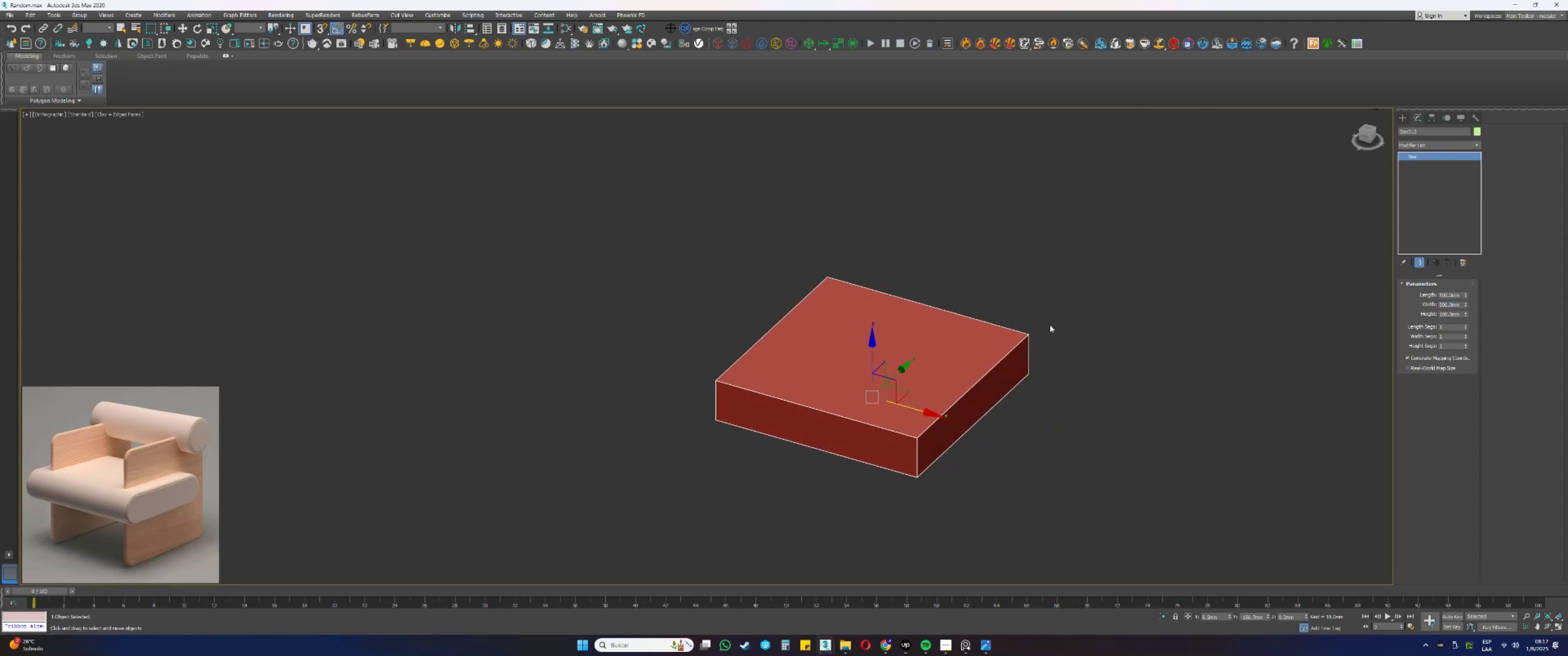 
left_click([1408, 120])
 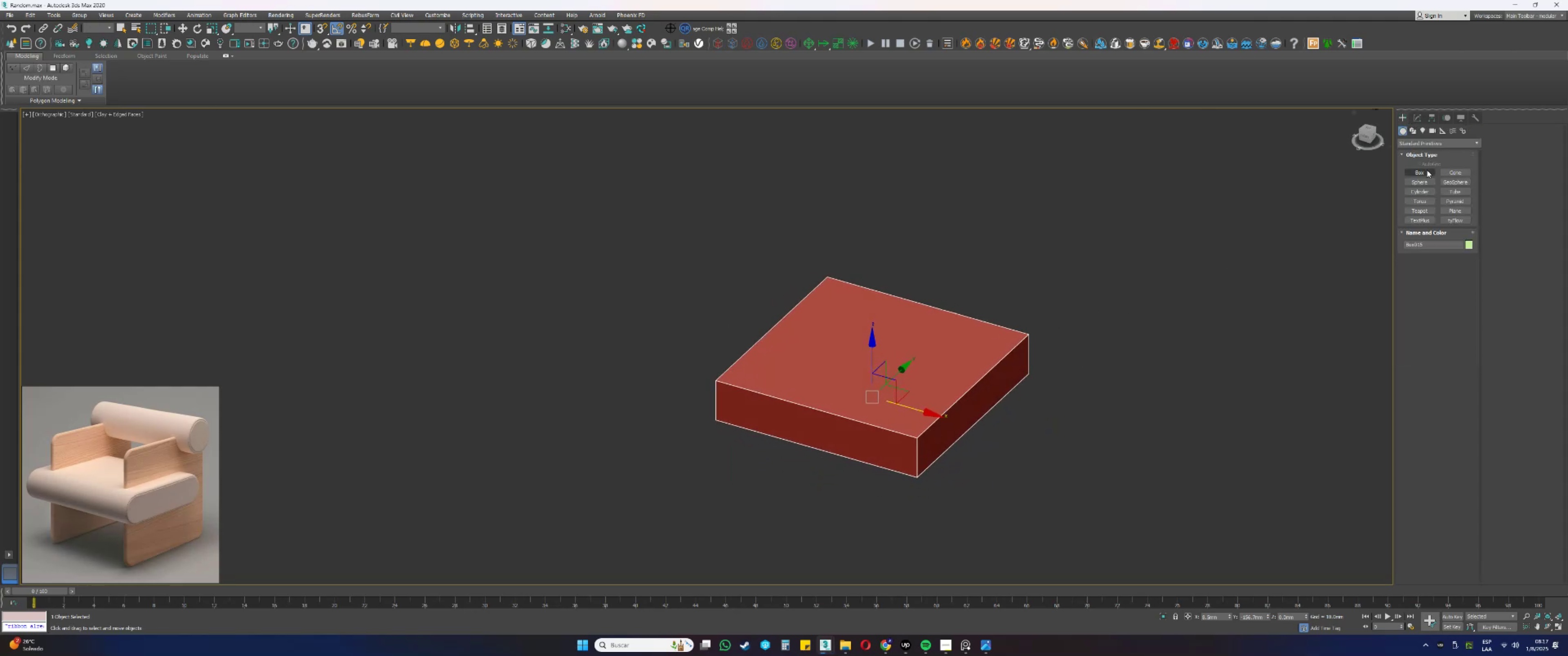 
left_click([1426, 172])
 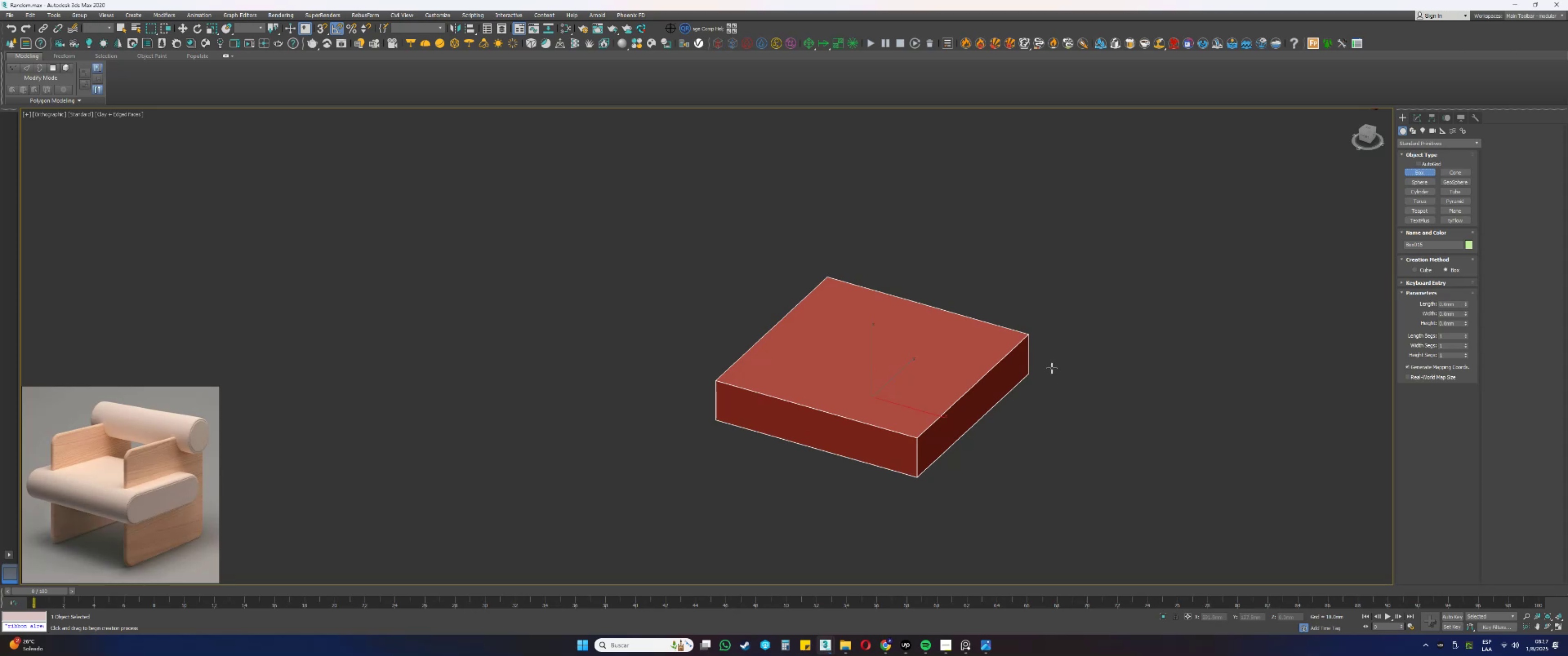 
left_click_drag(start_coordinate=[1041, 363], to_coordinate=[918, 495])
 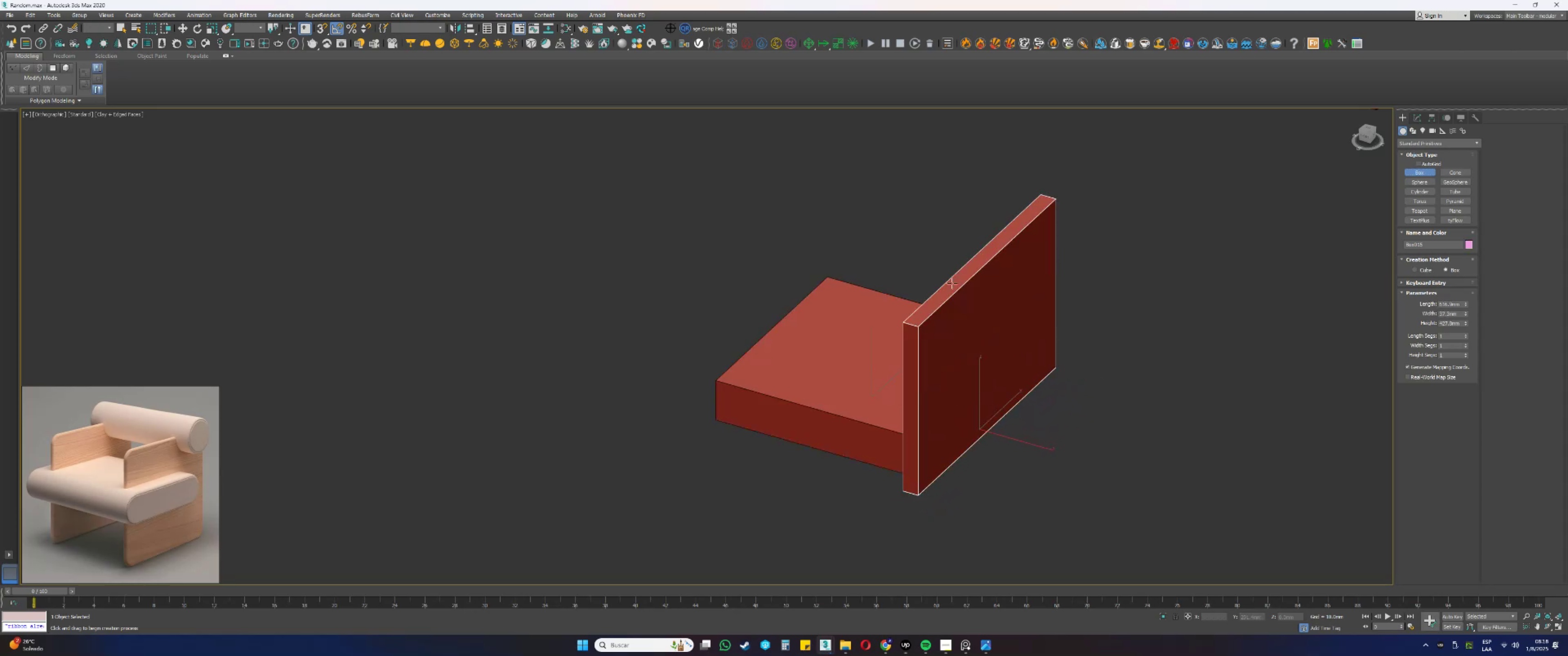 
left_click([952, 261])
 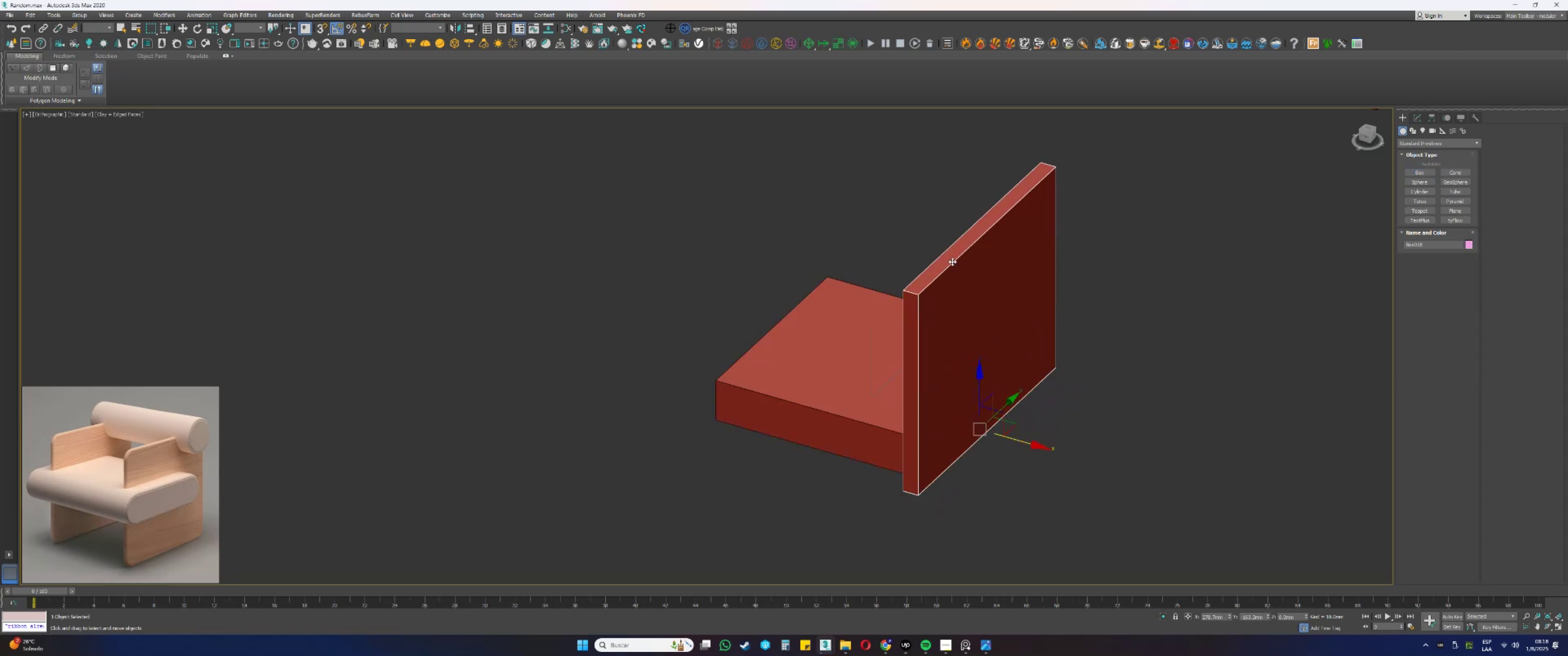 
hold_key(key=AltLeft, duration=0.35)
 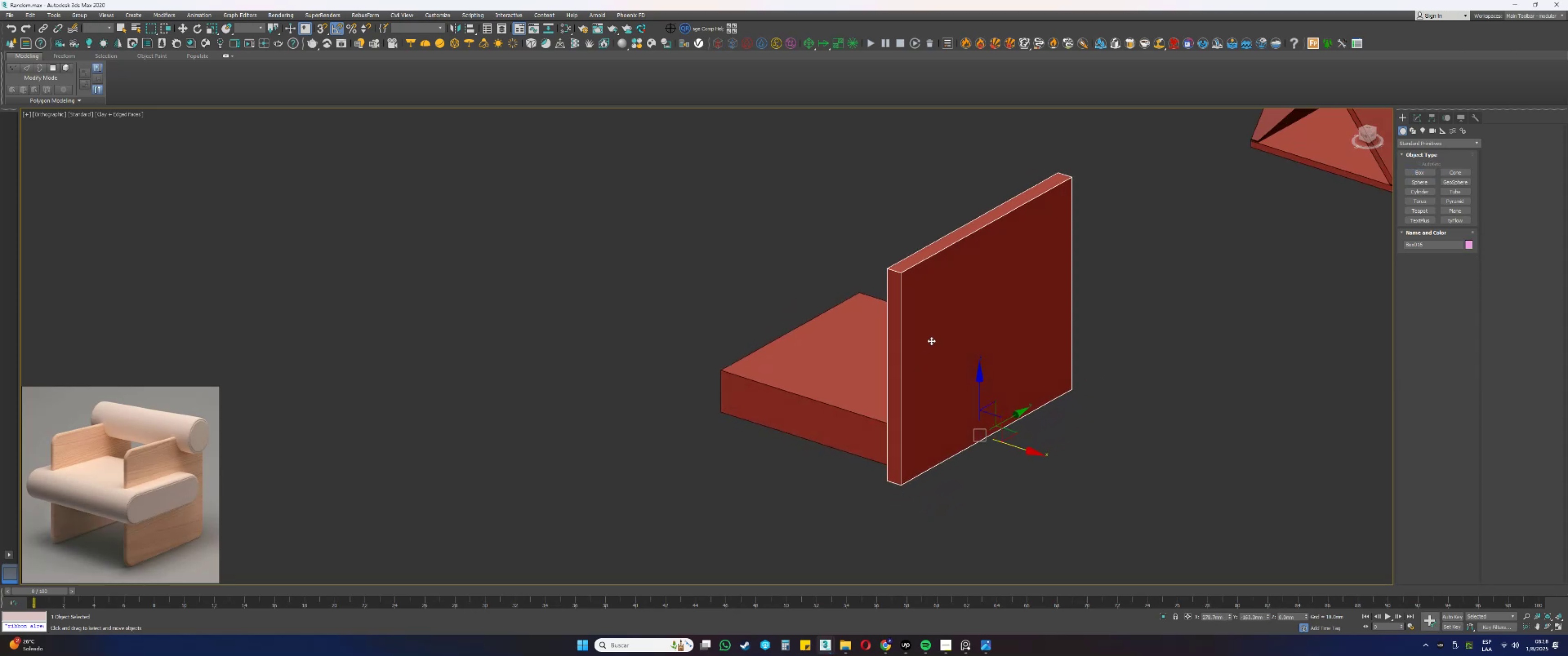 
key(Alt+AltLeft)
 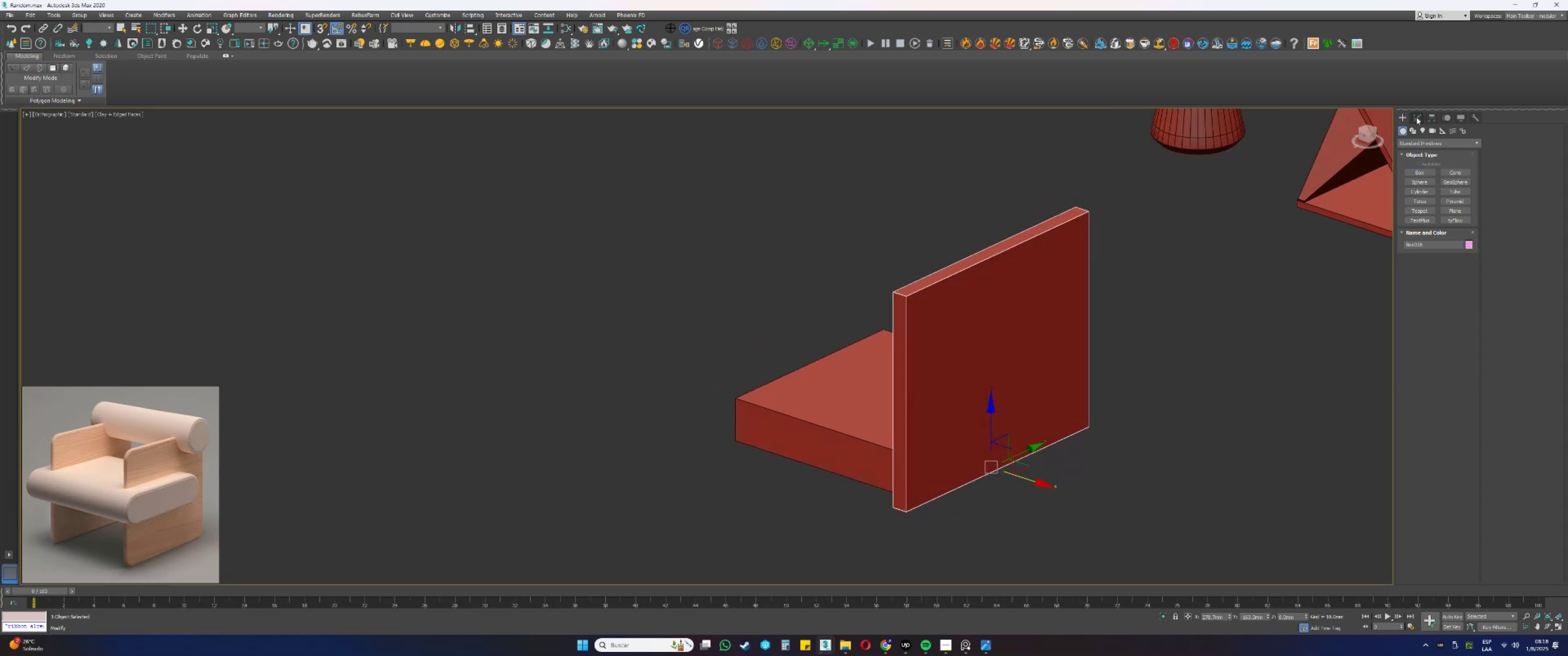 
key(Alt+AltLeft)
 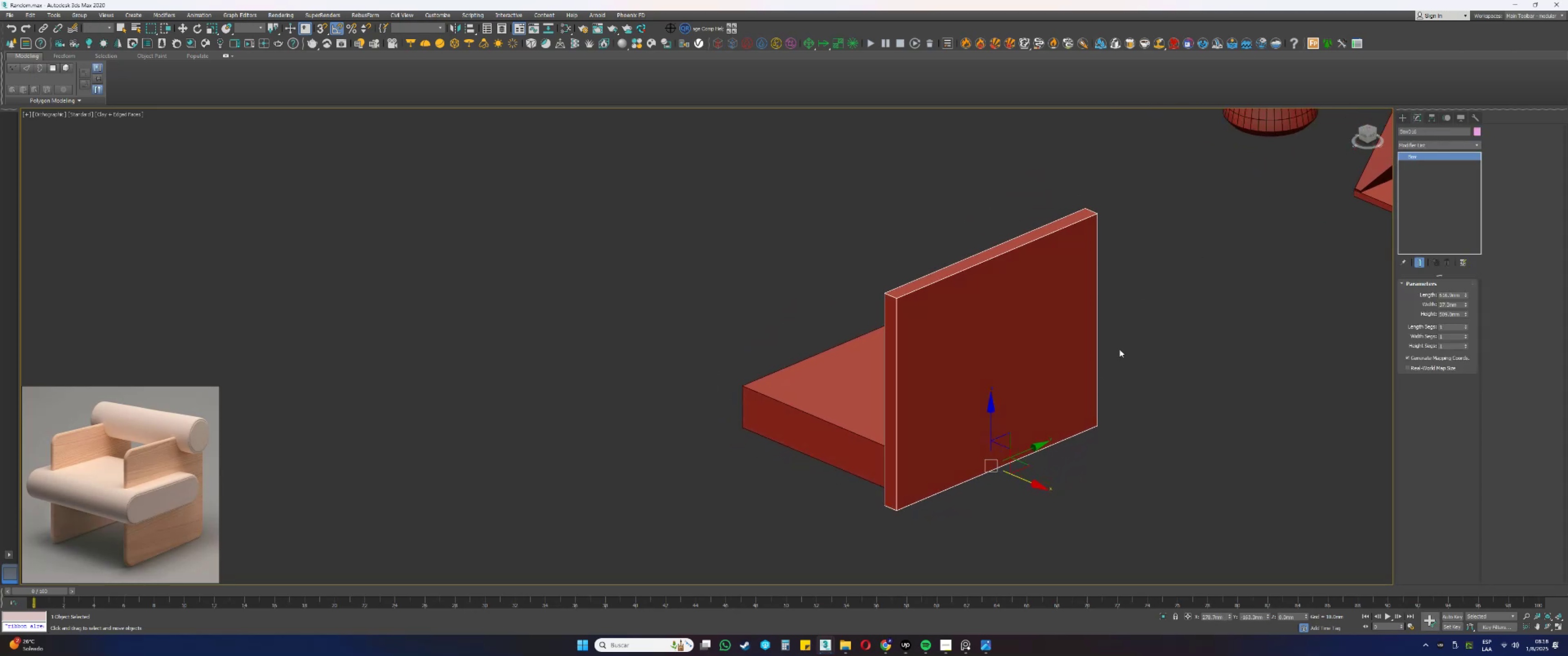 
scroll: coordinate [1106, 330], scroll_direction: down, amount: 1.0
 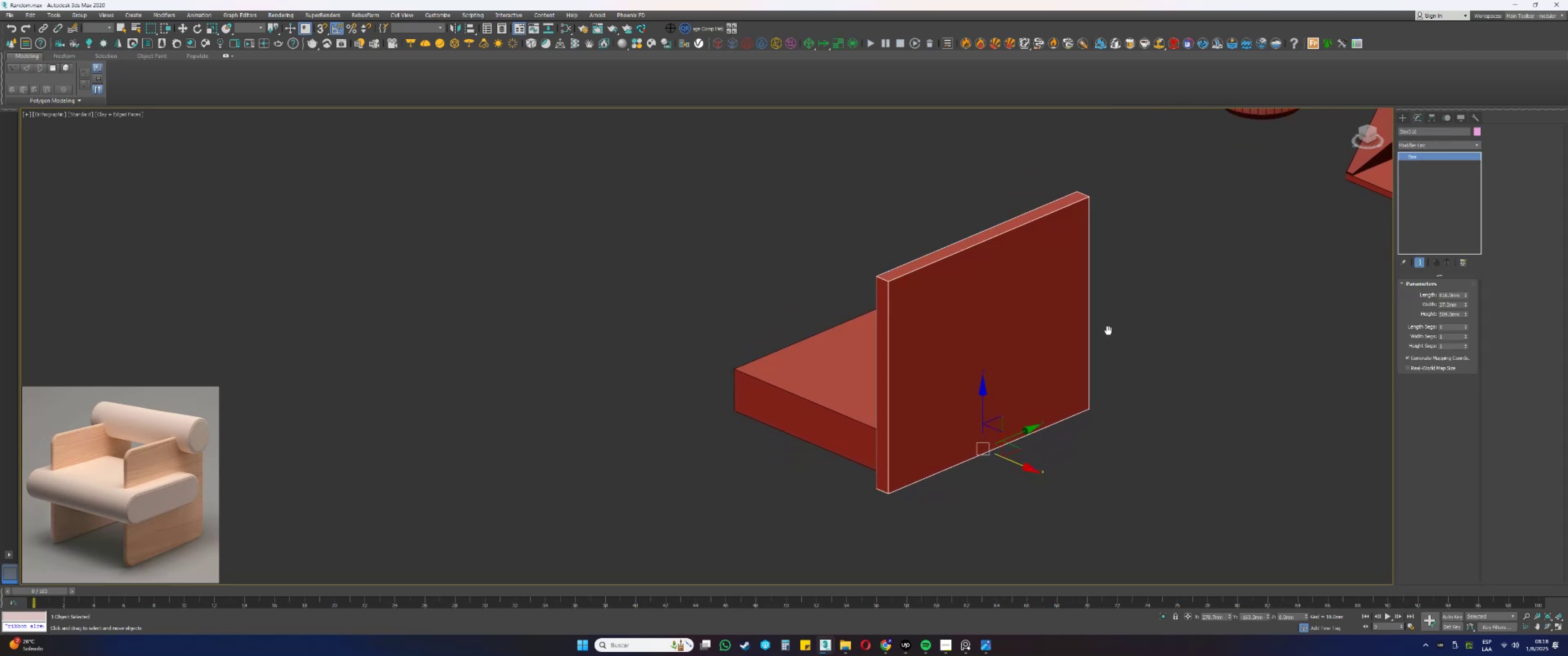 
key(Alt+AltLeft)
 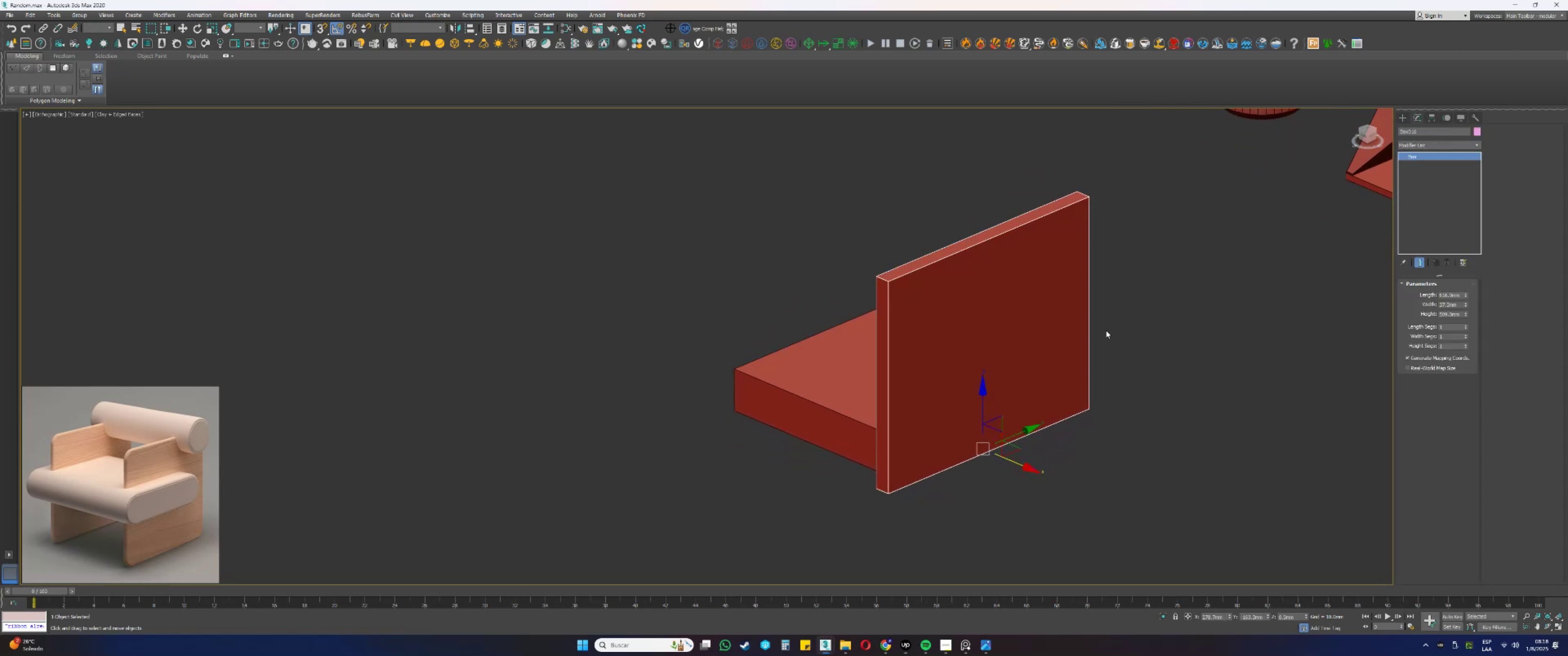 
middle_click([1106, 330])
 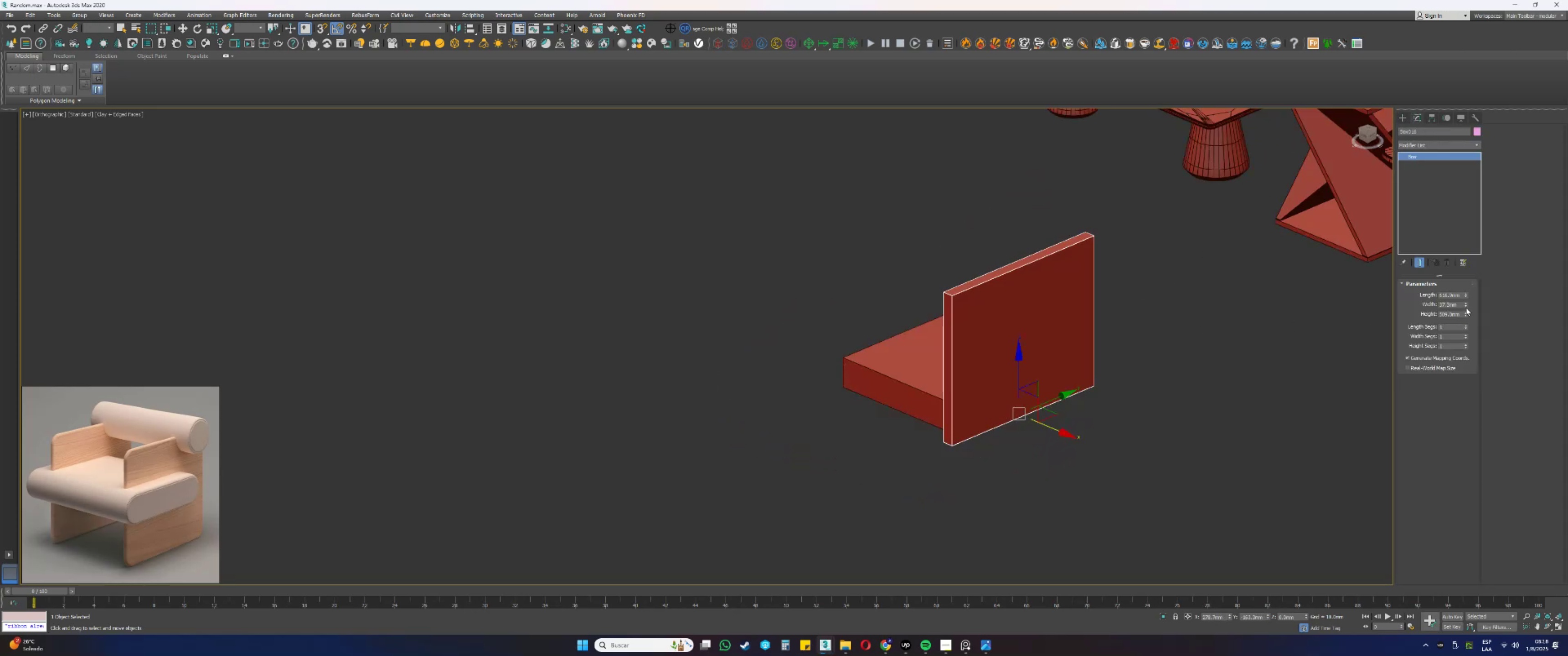 
double_click([1458, 305])
 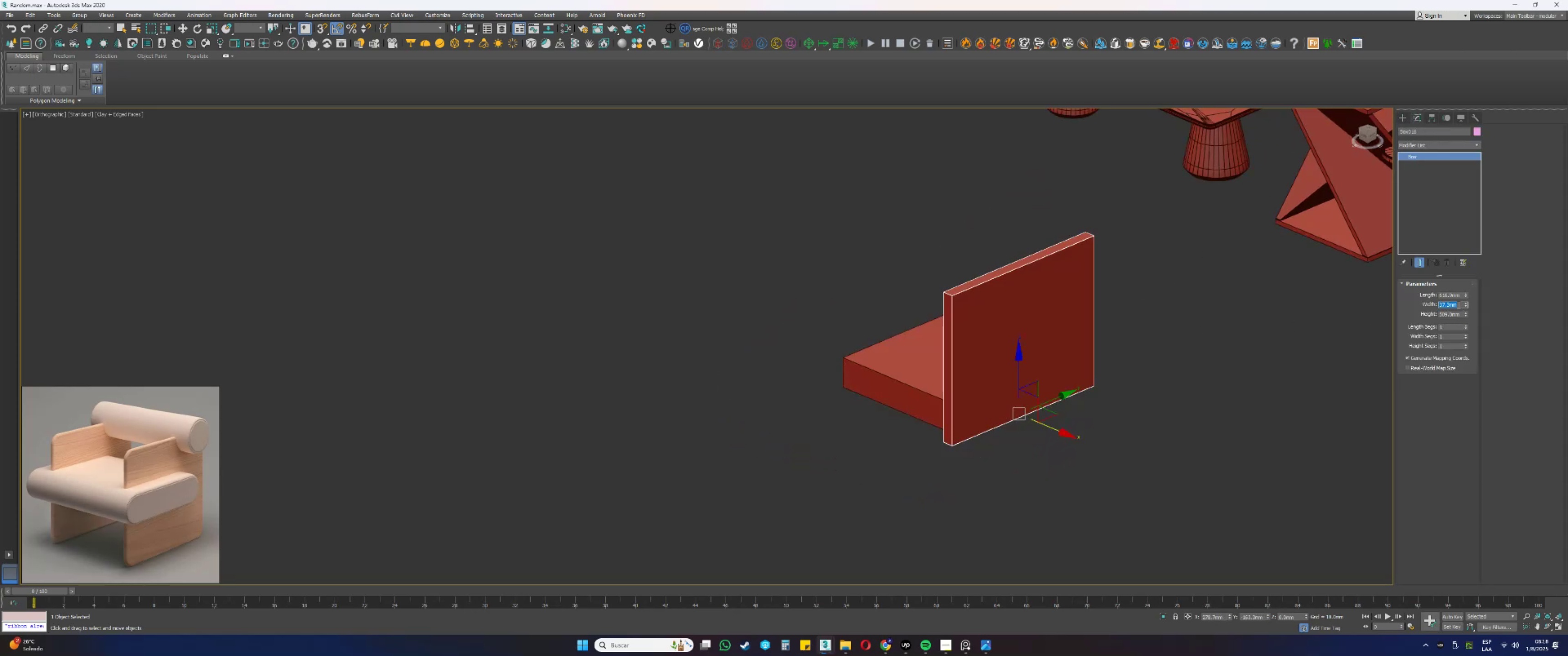 
key(Numpad3)
 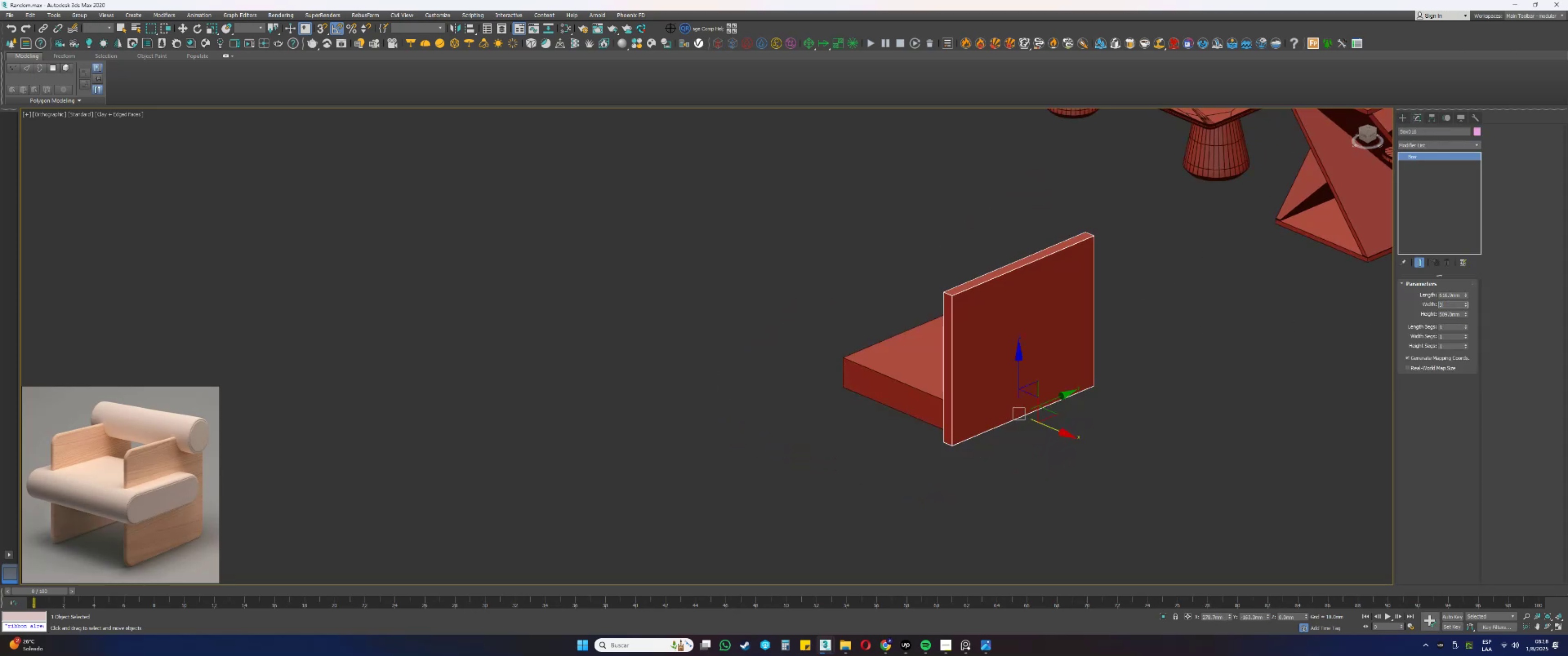 
key(Numpad0)
 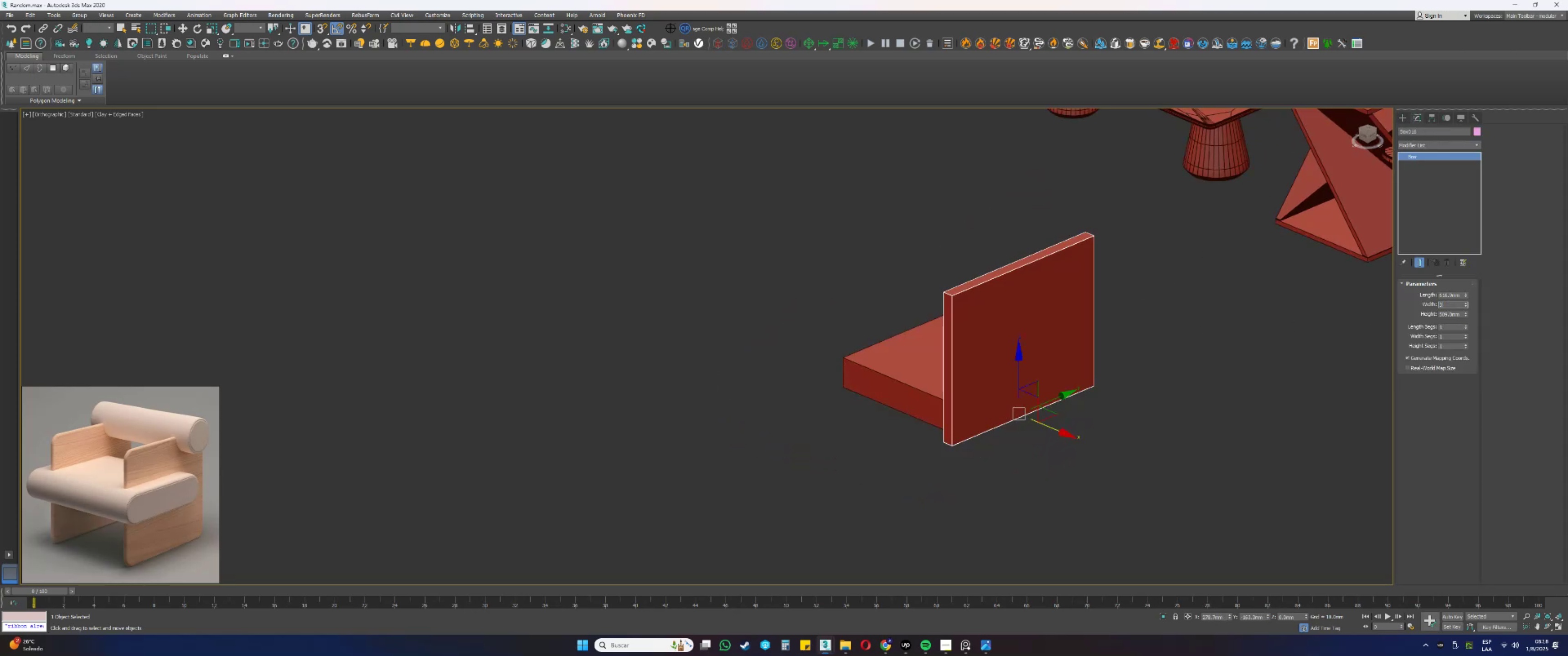 
key(NumpadEnter)
 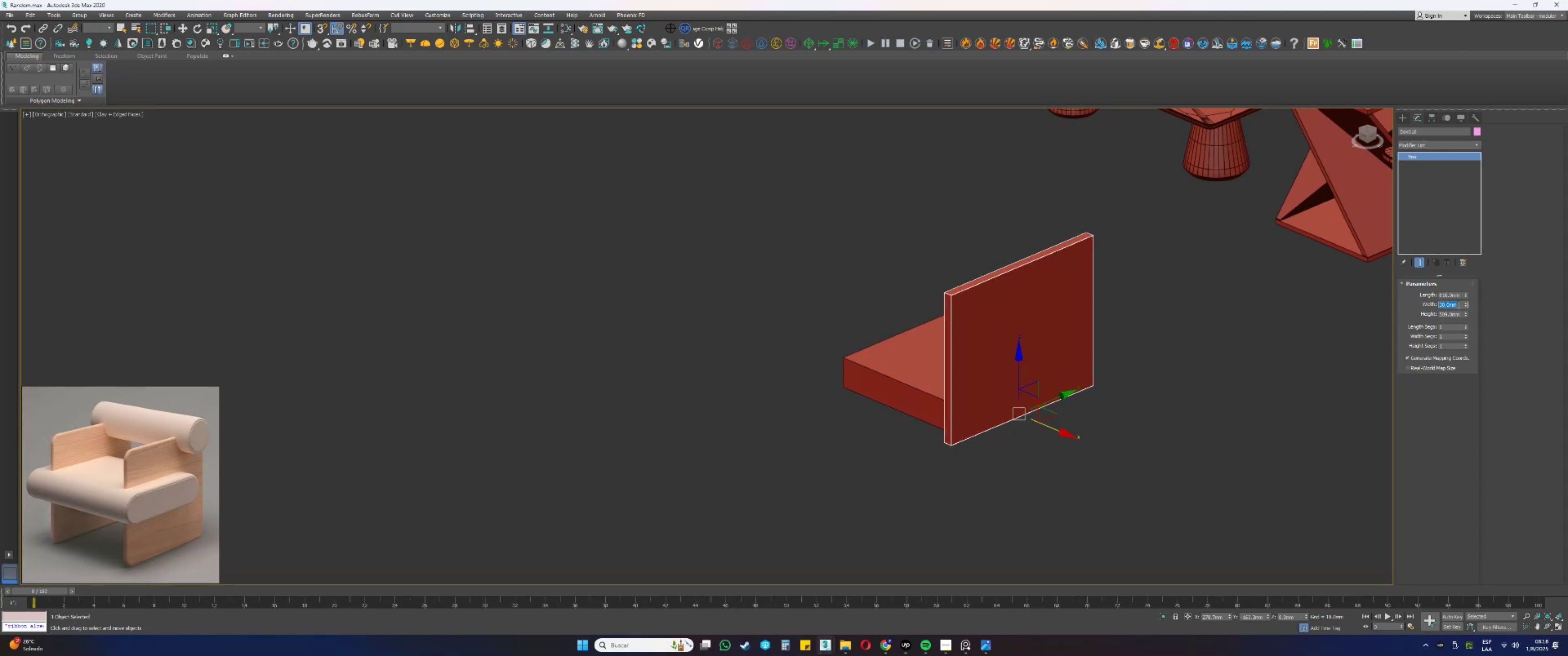 
key(Numpad2)
 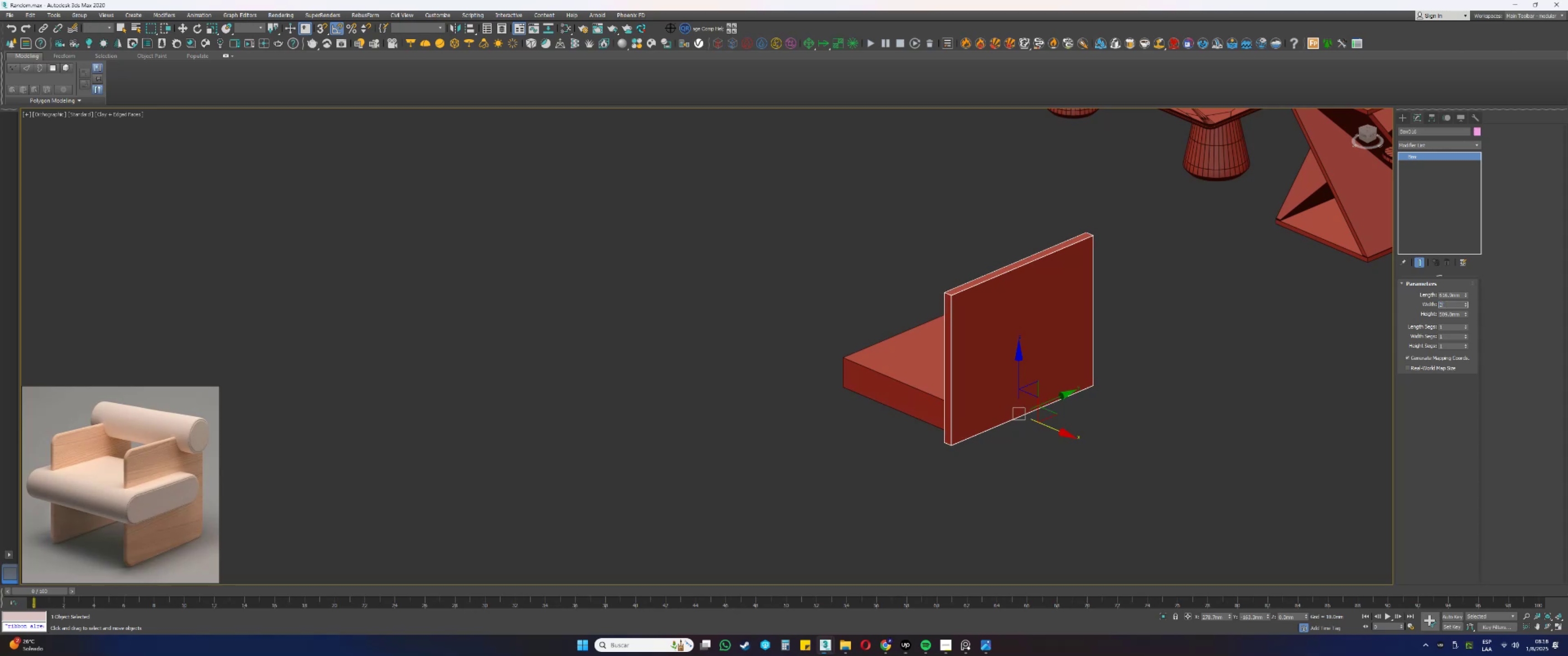 
key(Numpad0)
 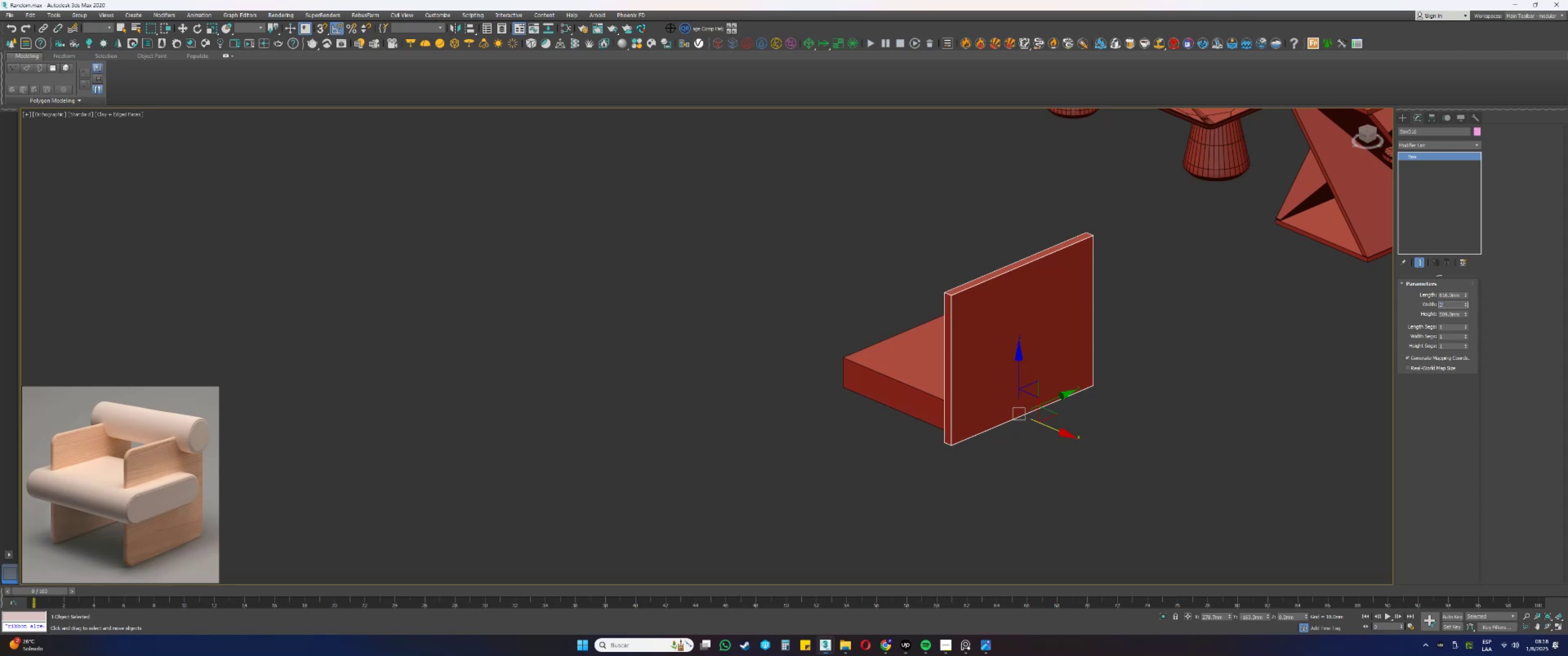 
key(NumpadEnter)
 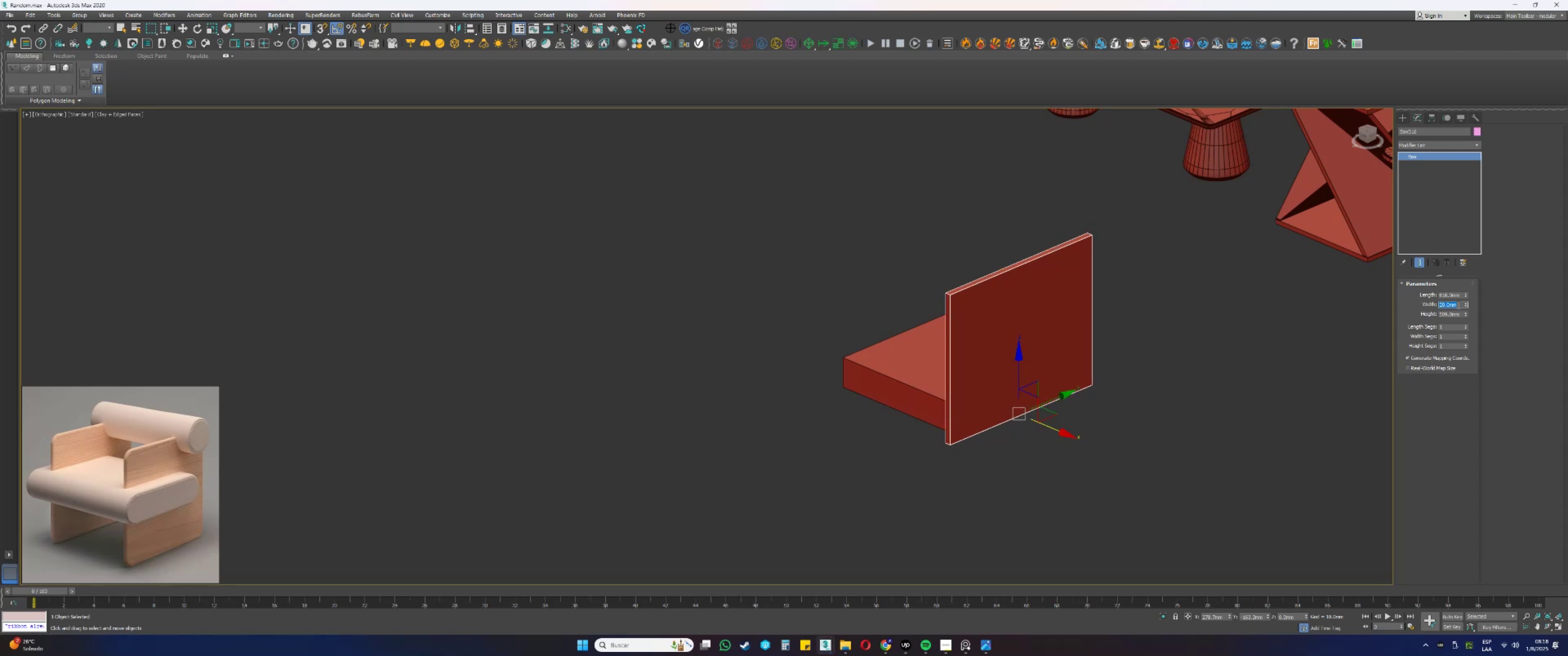 
key(Numpad2)
 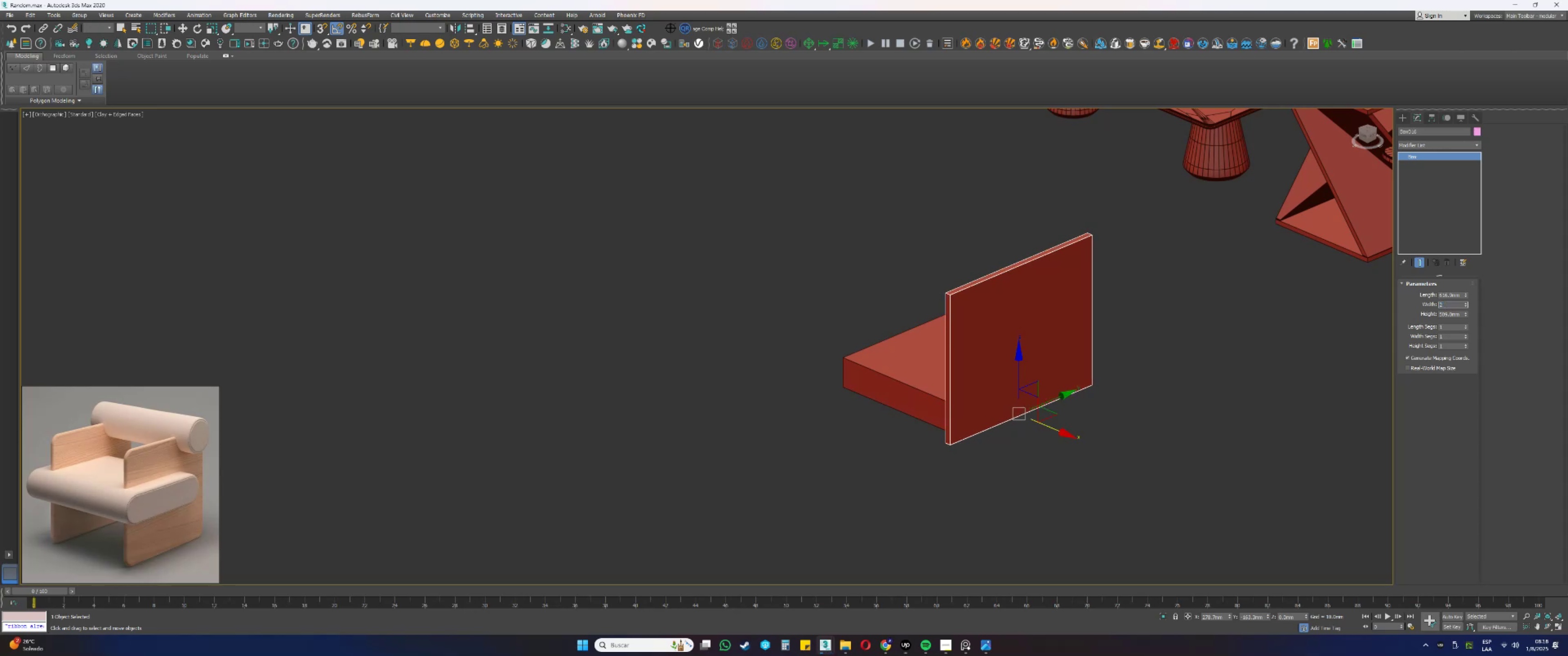 
key(Numpad5)
 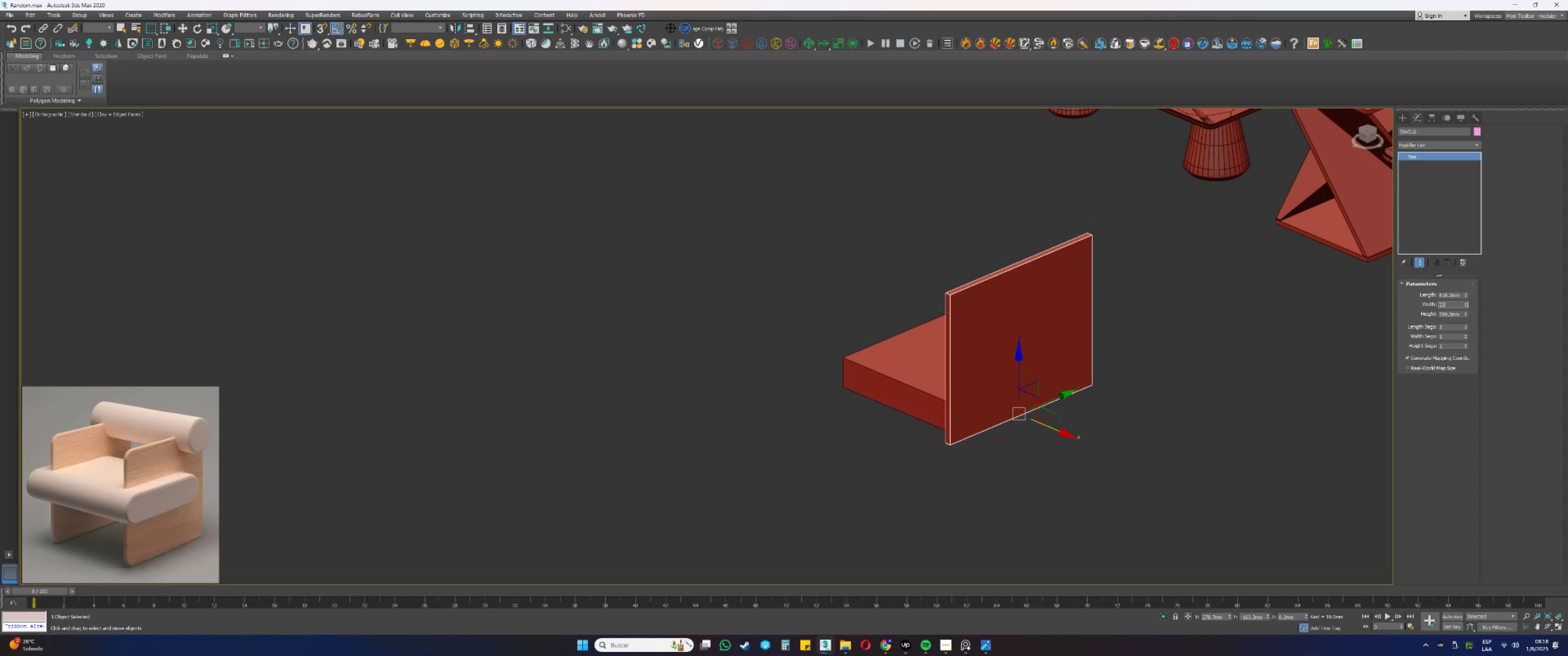 
key(NumpadEnter)
 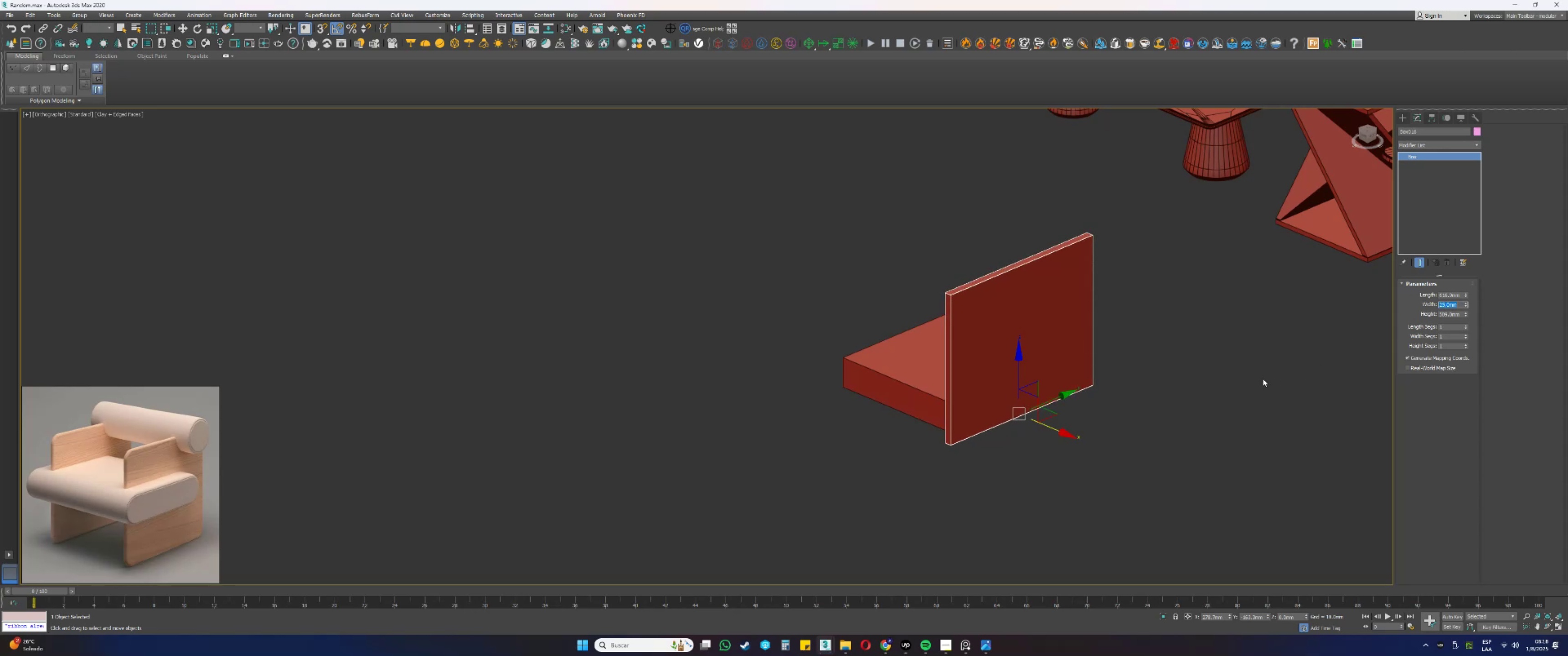 
hold_key(key=AltLeft, duration=1.44)
 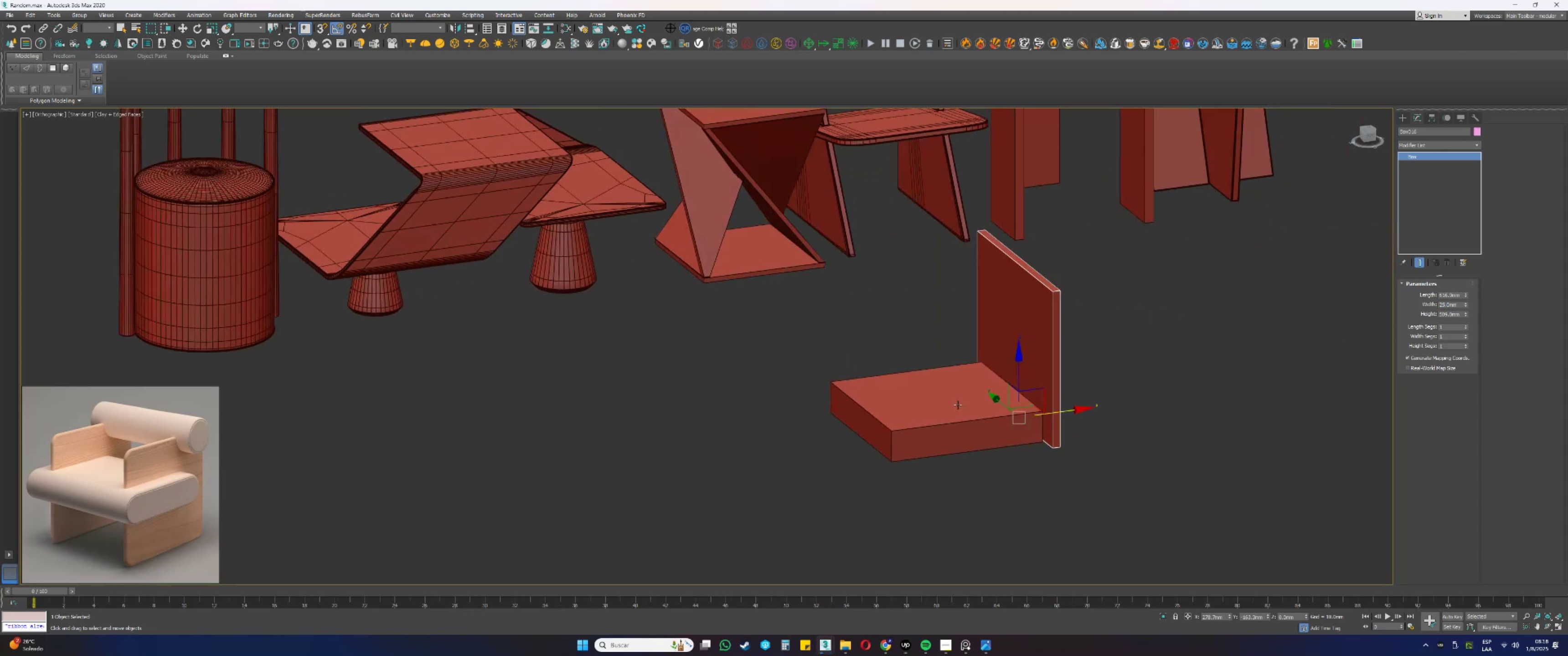 
left_click([958, 405])
 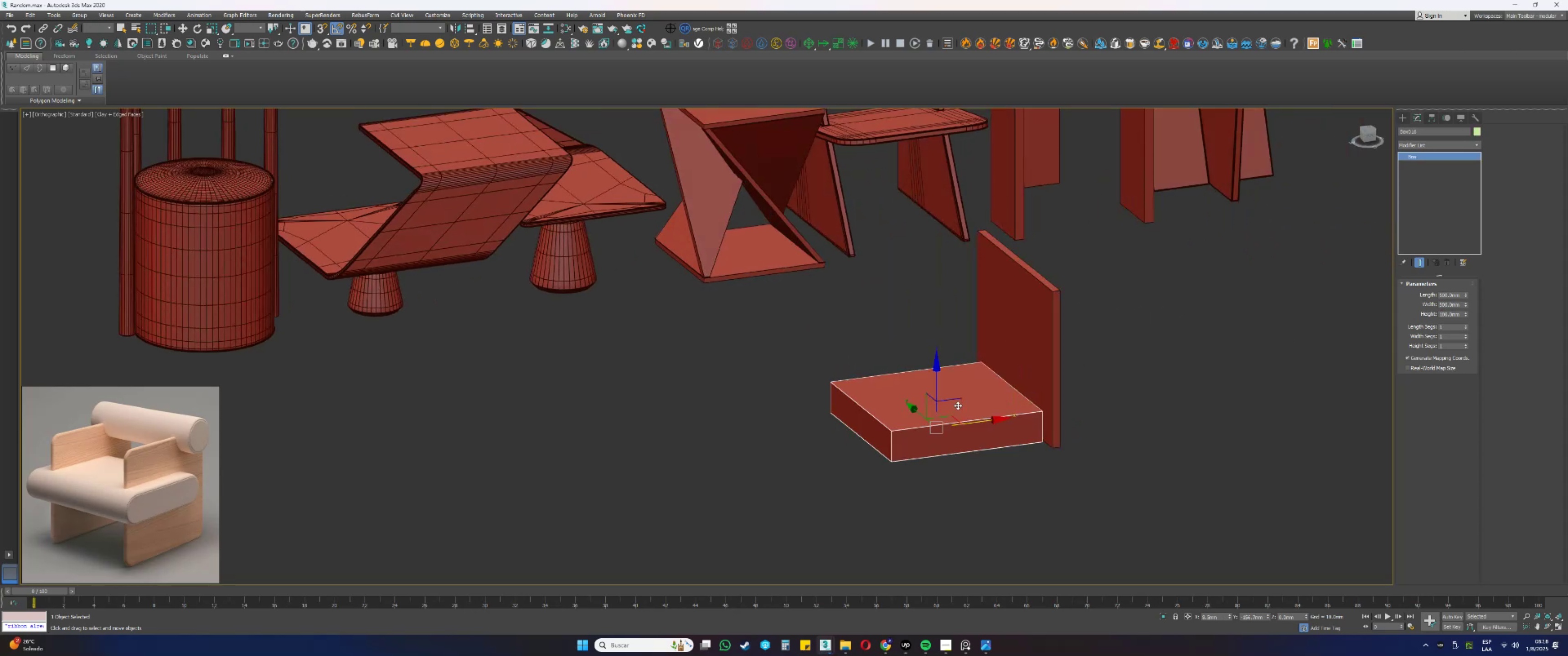 
hold_key(key=AltLeft, duration=0.59)
 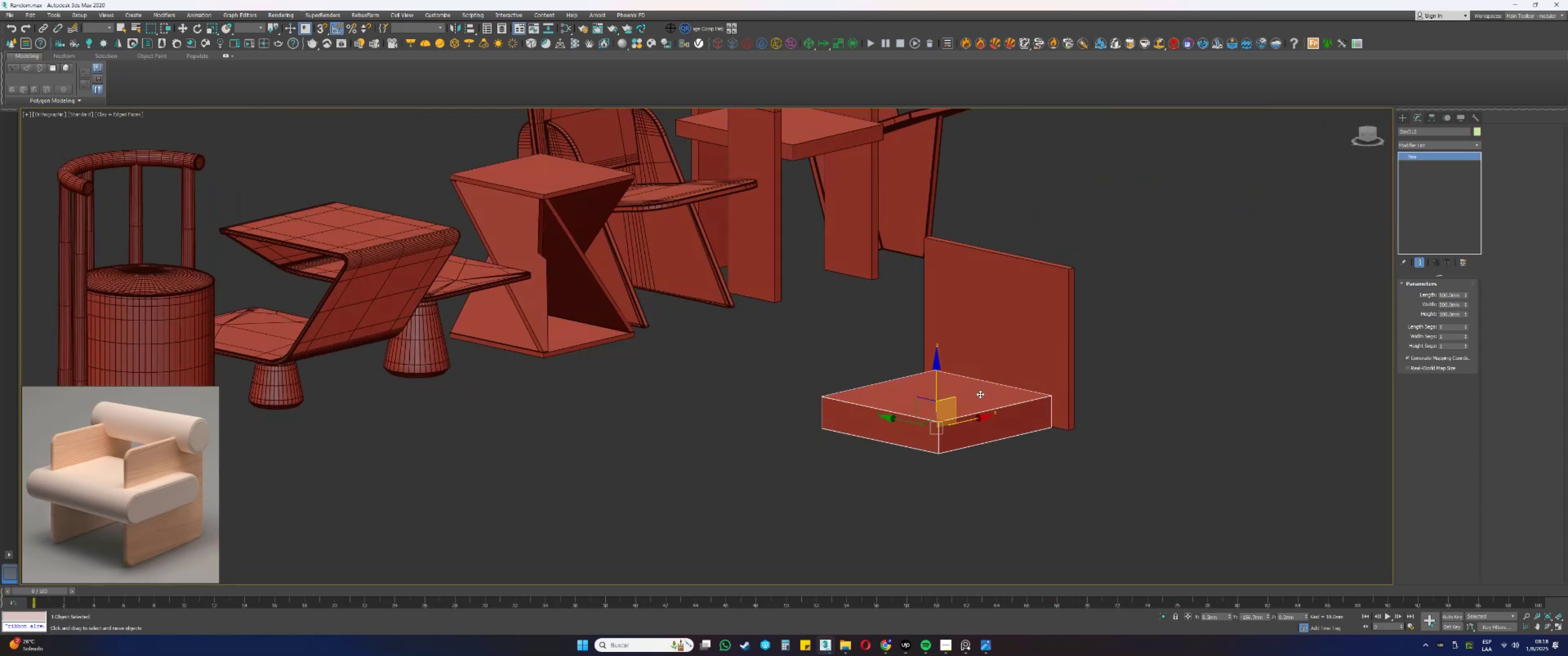 
type(ew)
 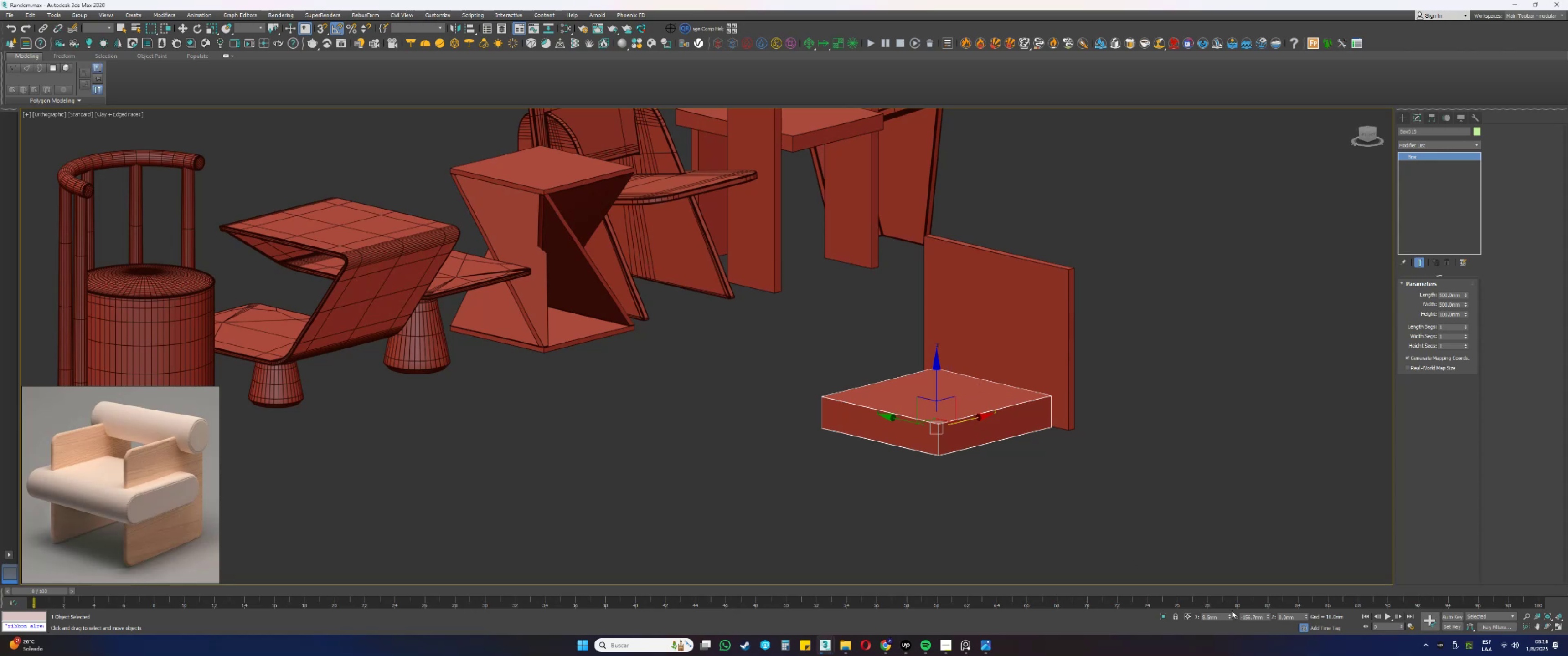 
left_click_drag(start_coordinate=[1296, 615], to_coordinate=[1251, 608])
 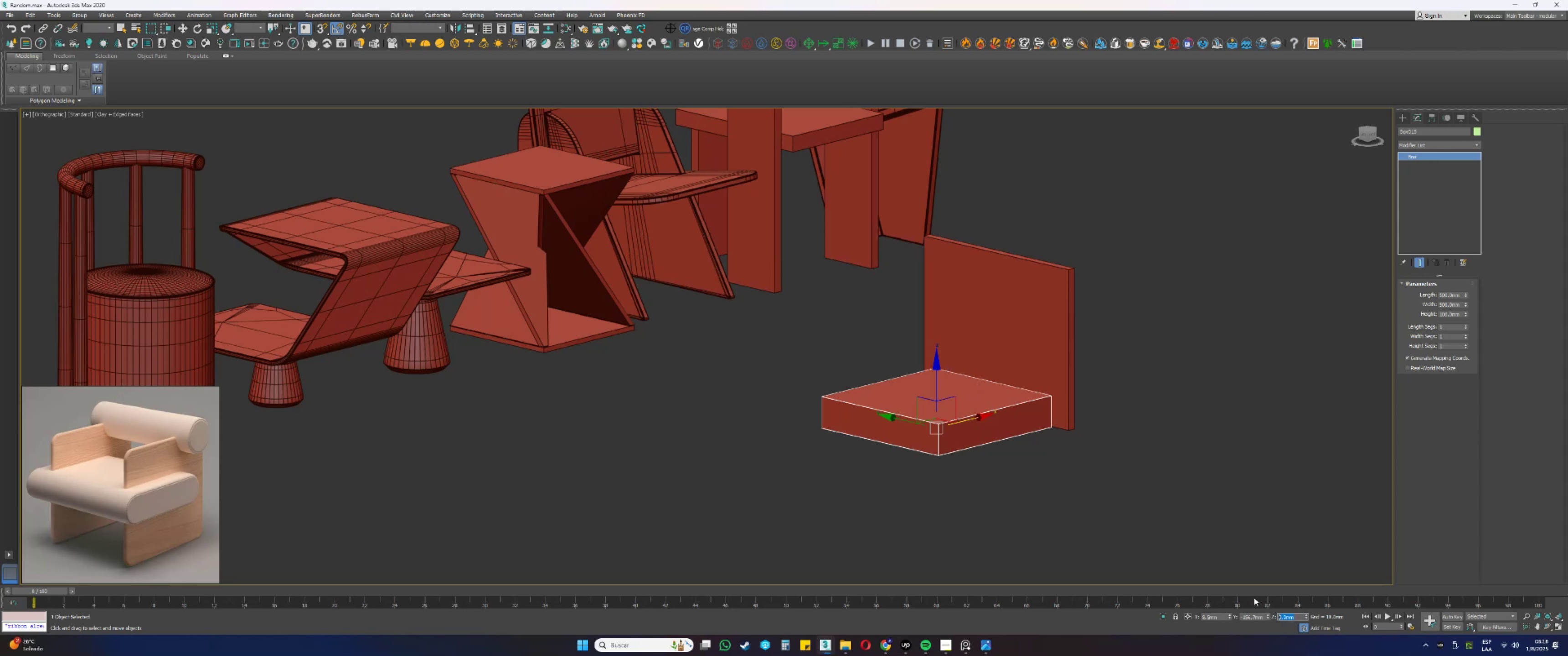 
key(Numpad4)
 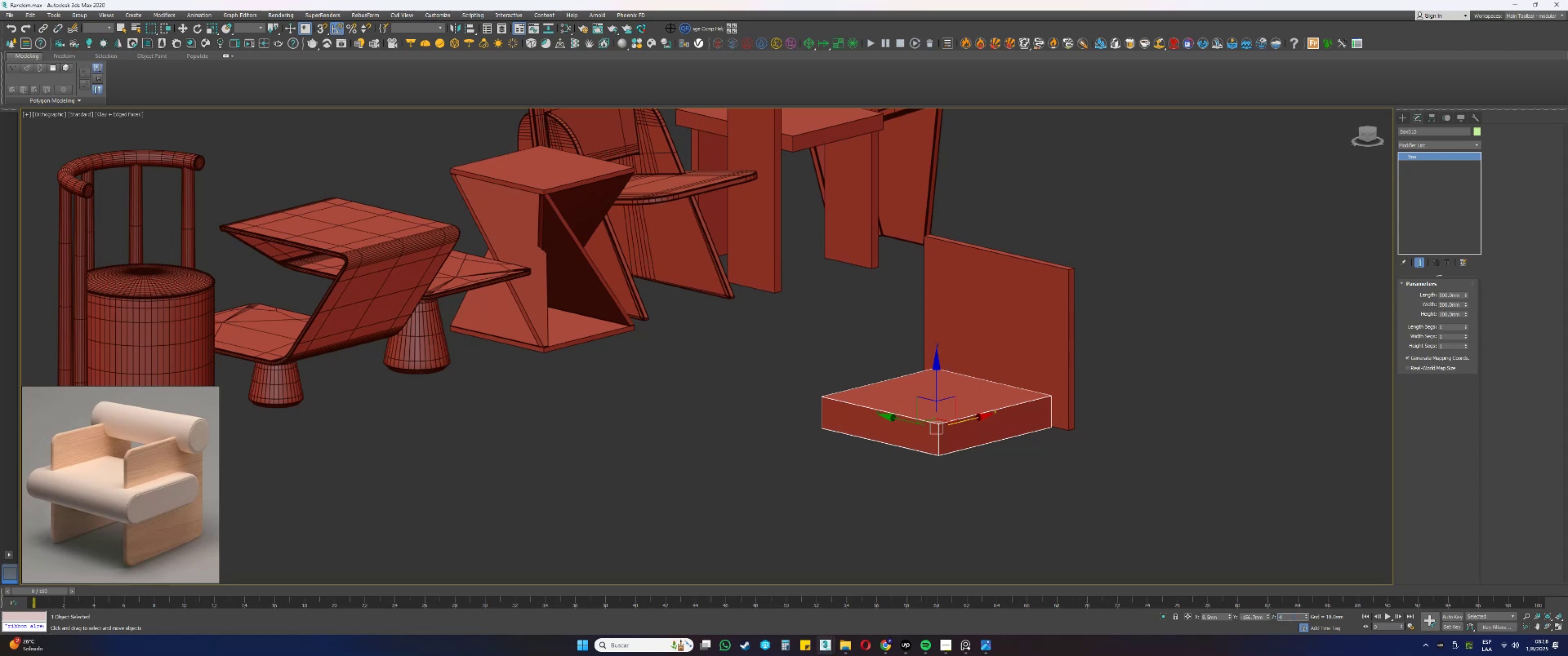 
key(Numpad0)
 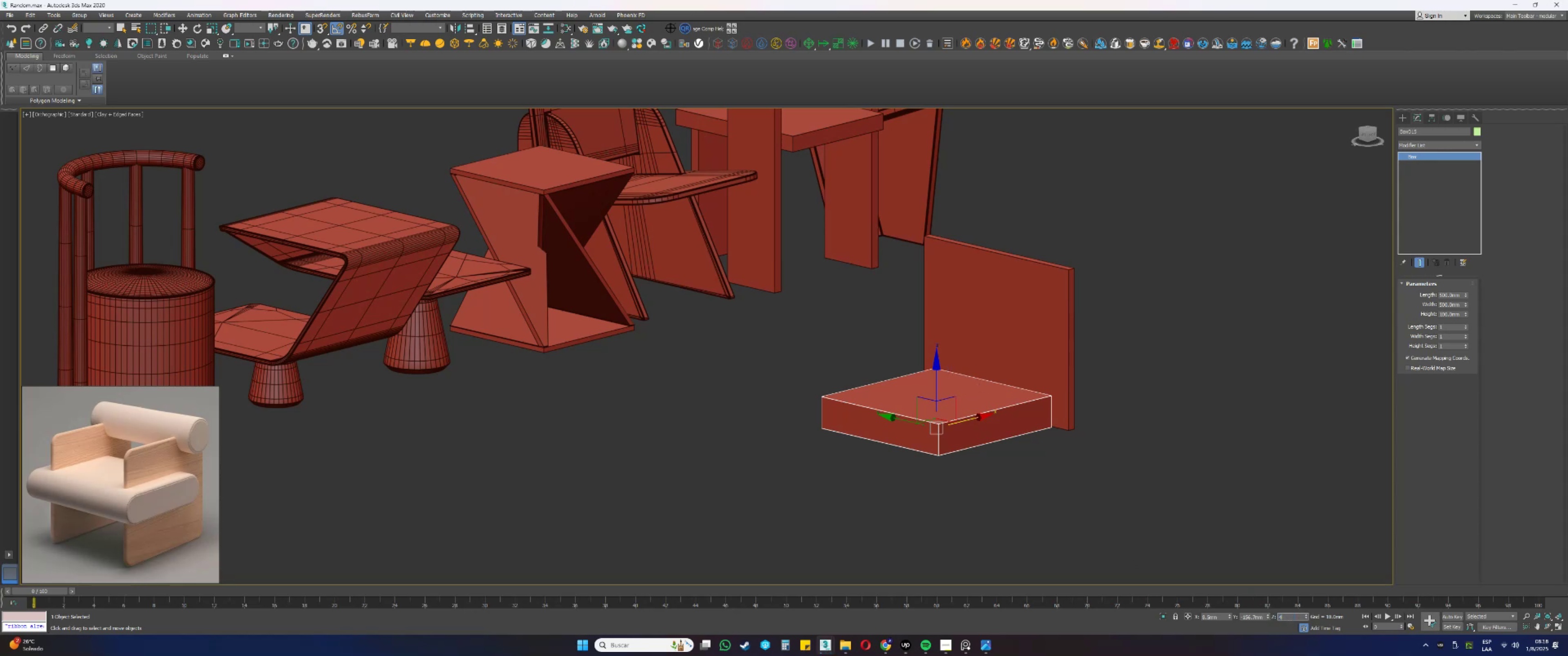 
key(Numpad0)
 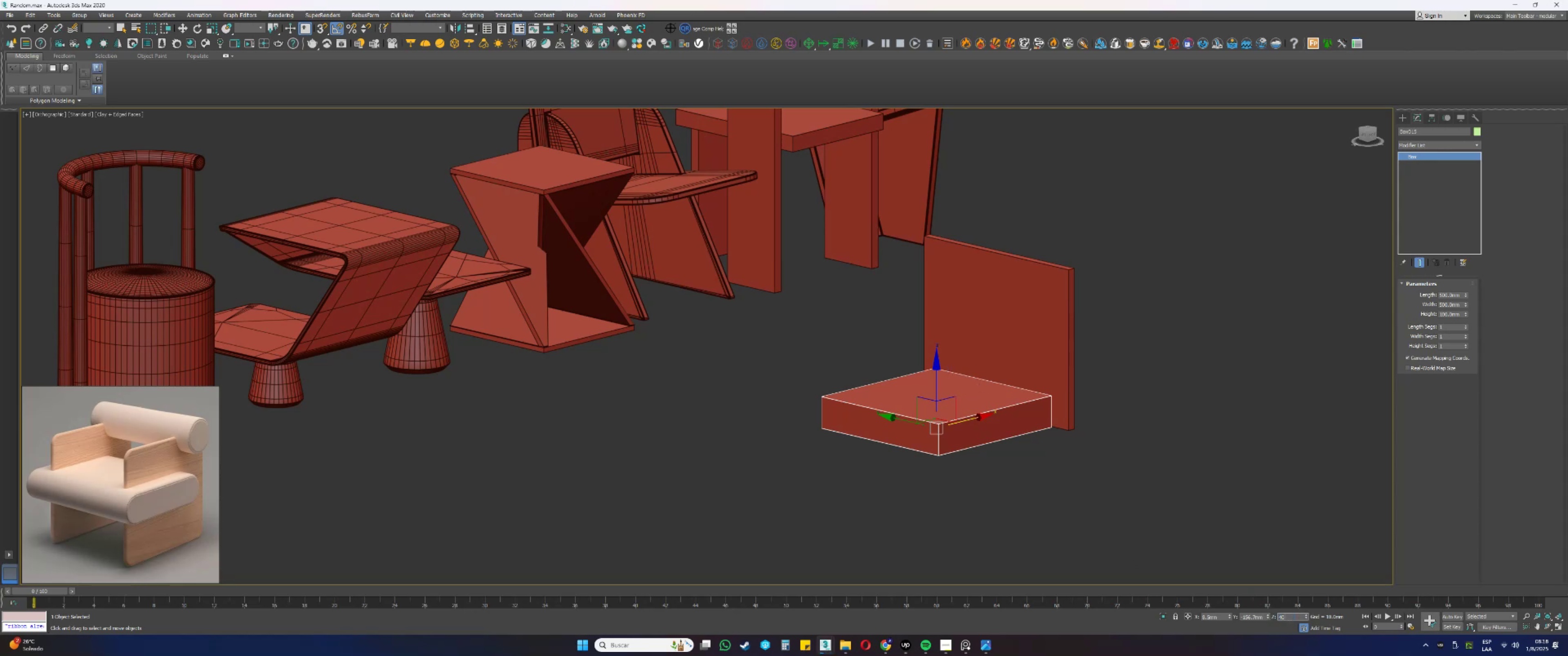 
key(NumpadEnter)
 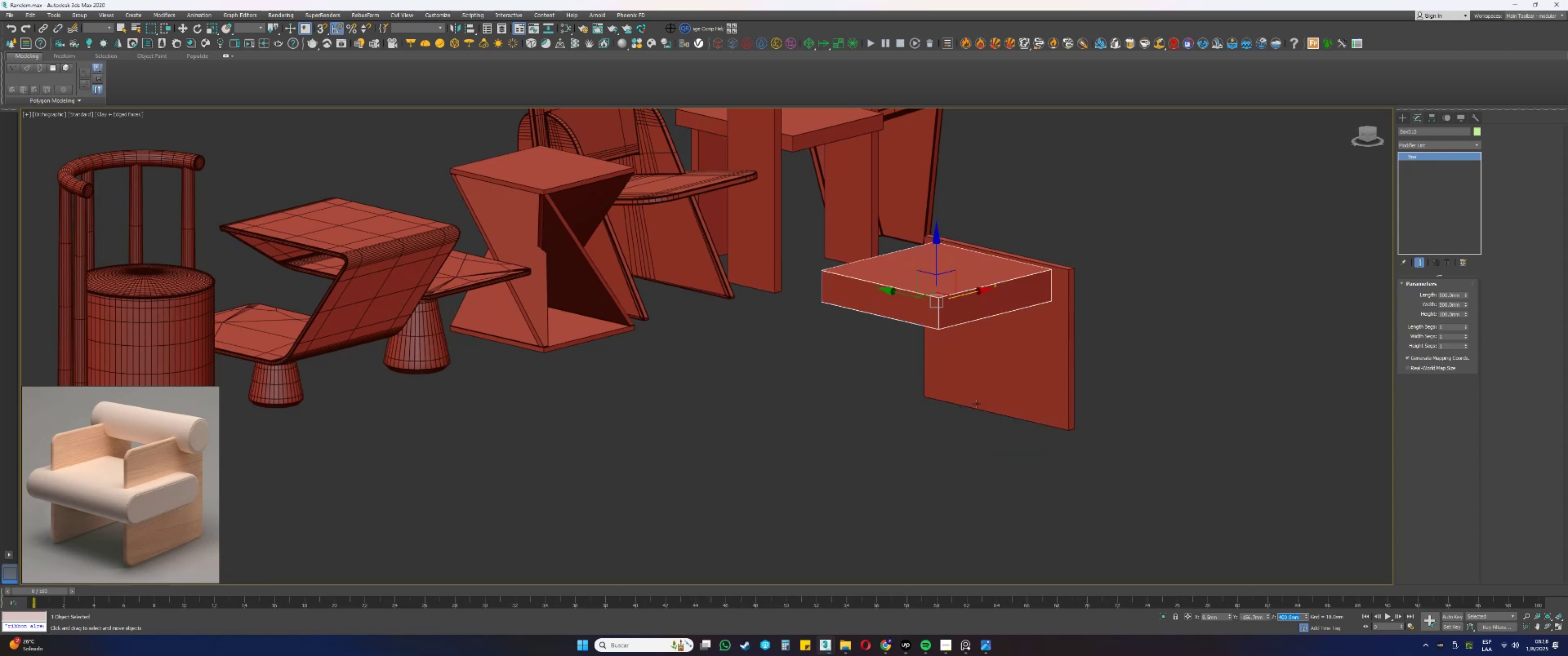 
left_click([996, 376])
 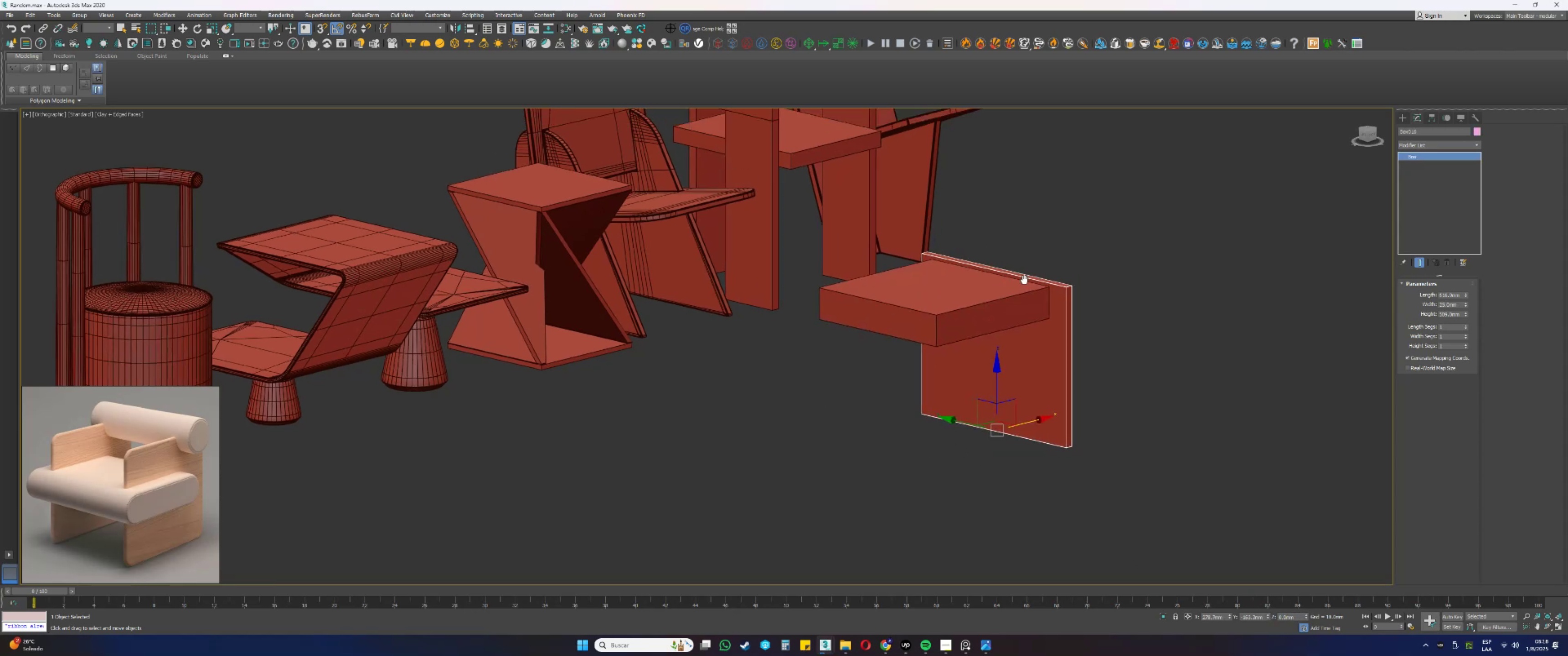 
left_click([923, 347])
 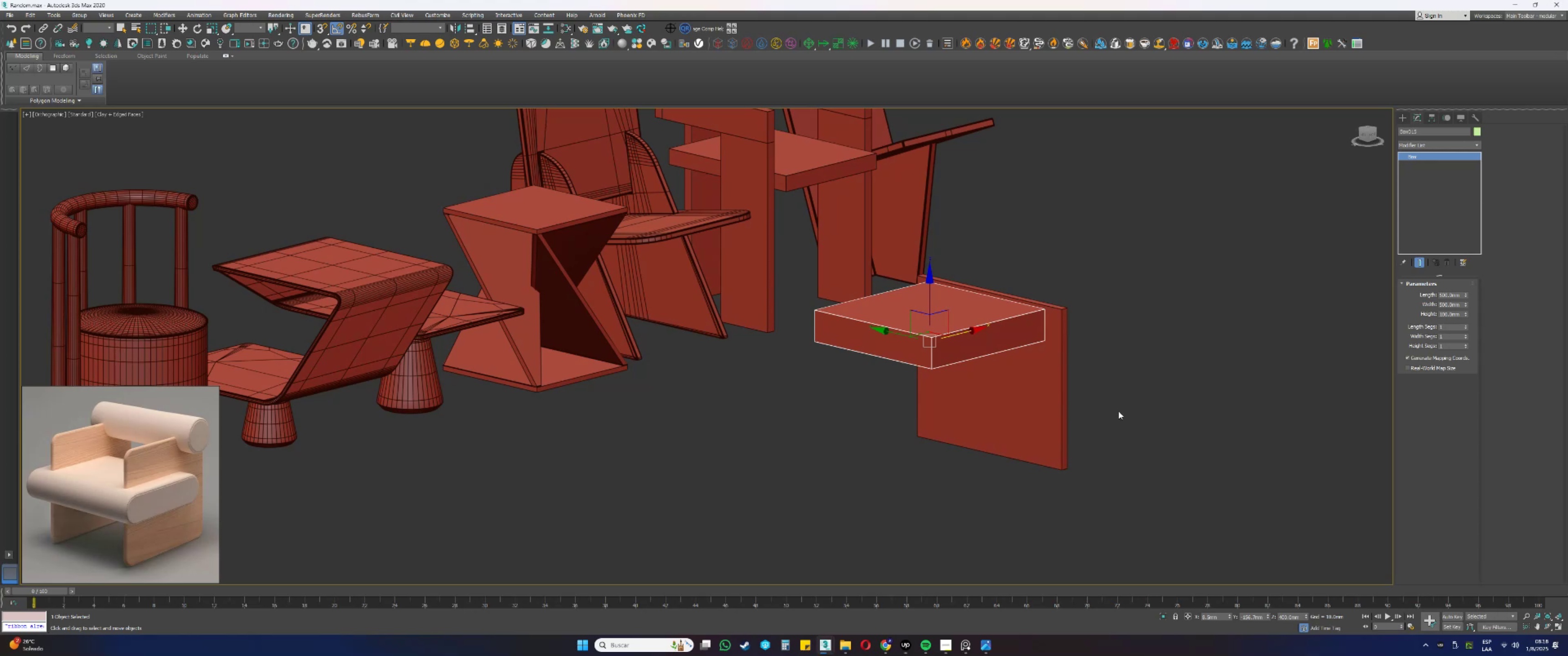 
wait(8.67)
 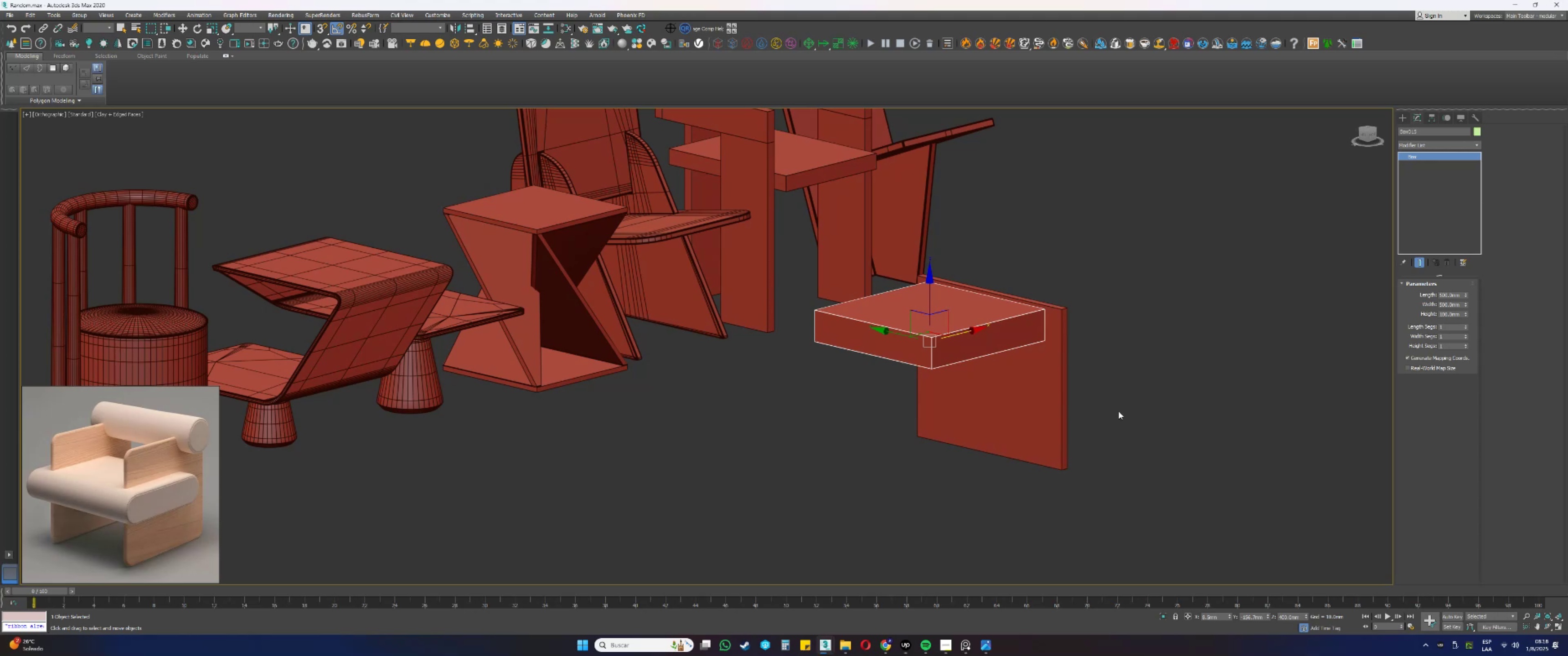 
left_click([1293, 615])
 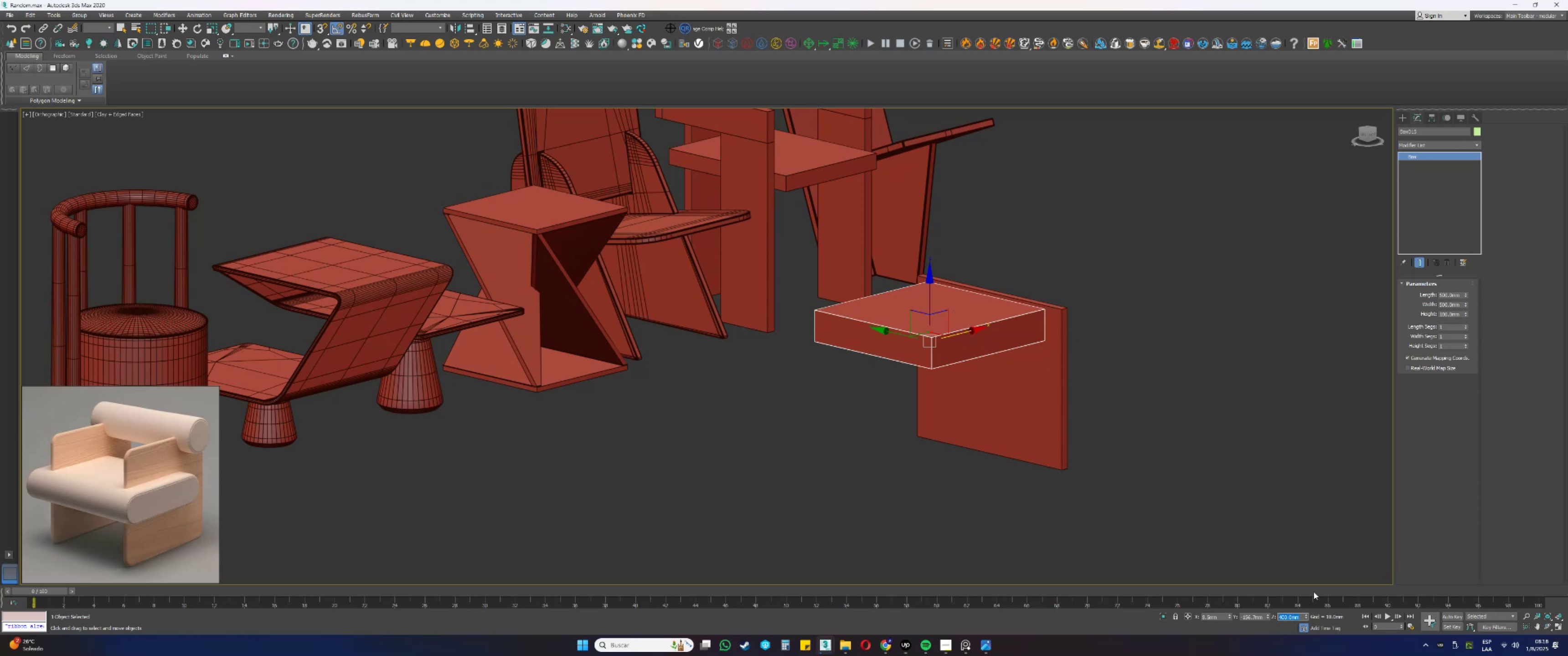 
key(Numpad3)
 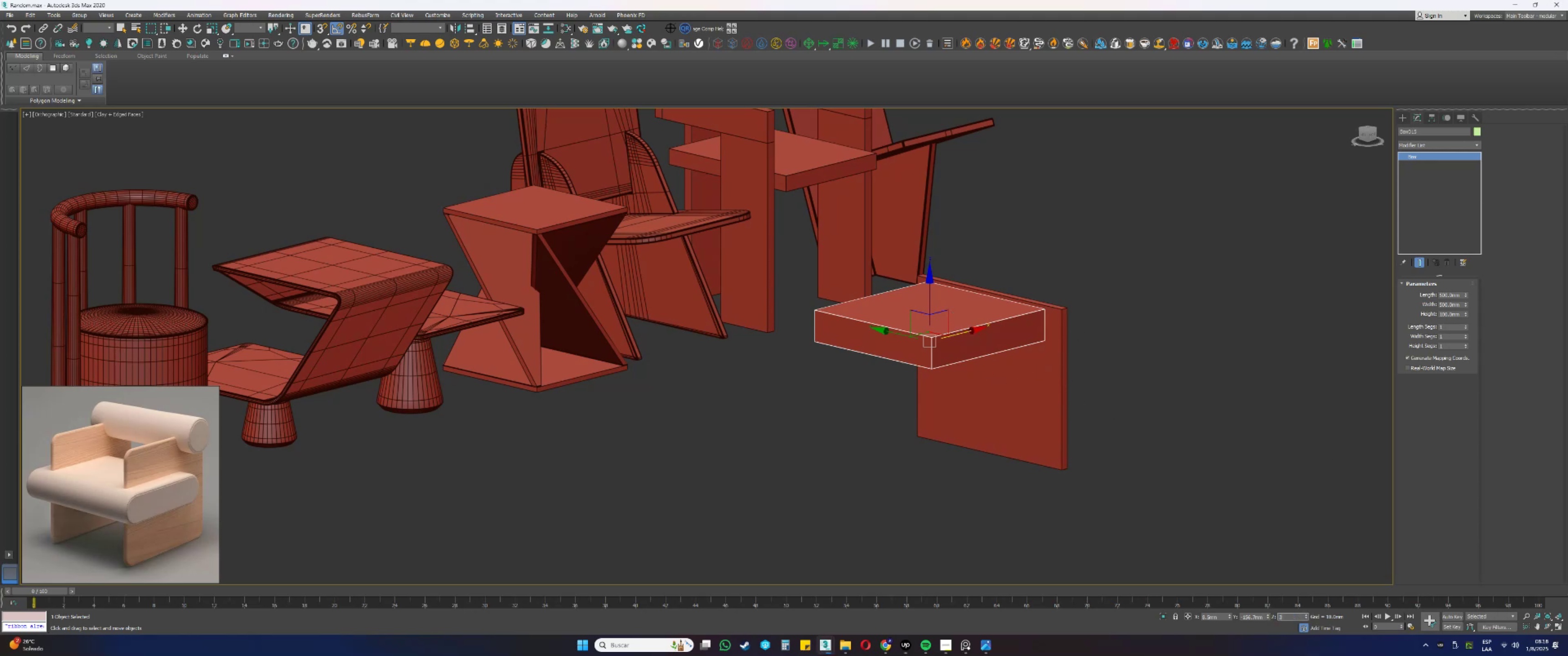 
key(Numpad0)
 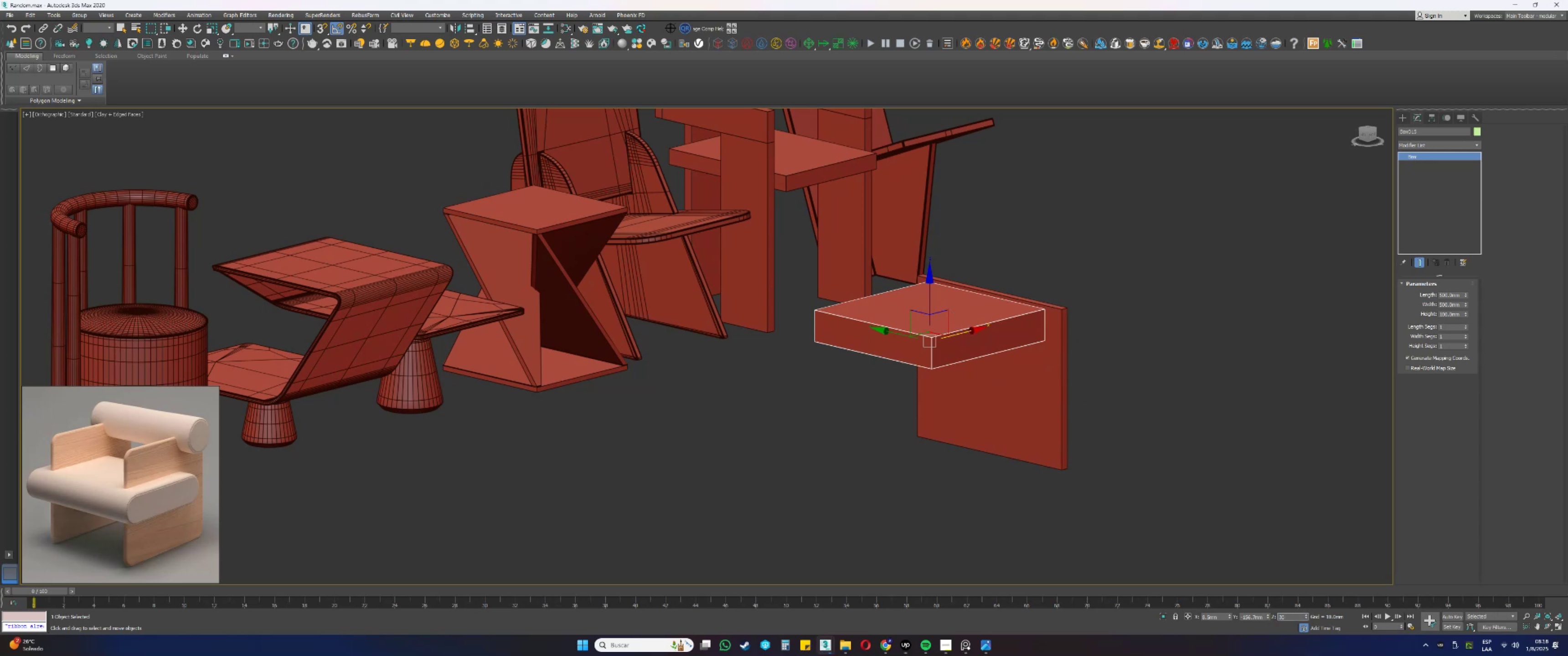 
key(Numpad0)
 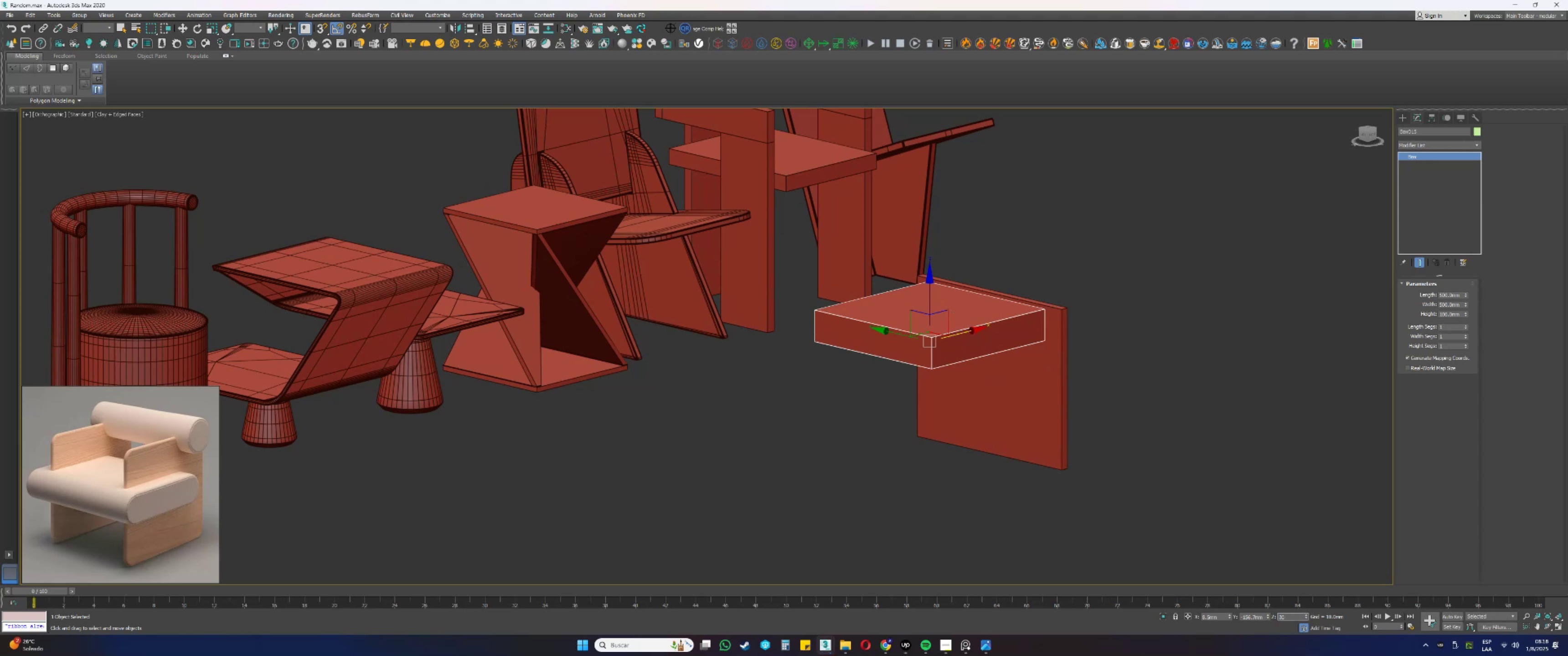 
key(NumpadEnter)
 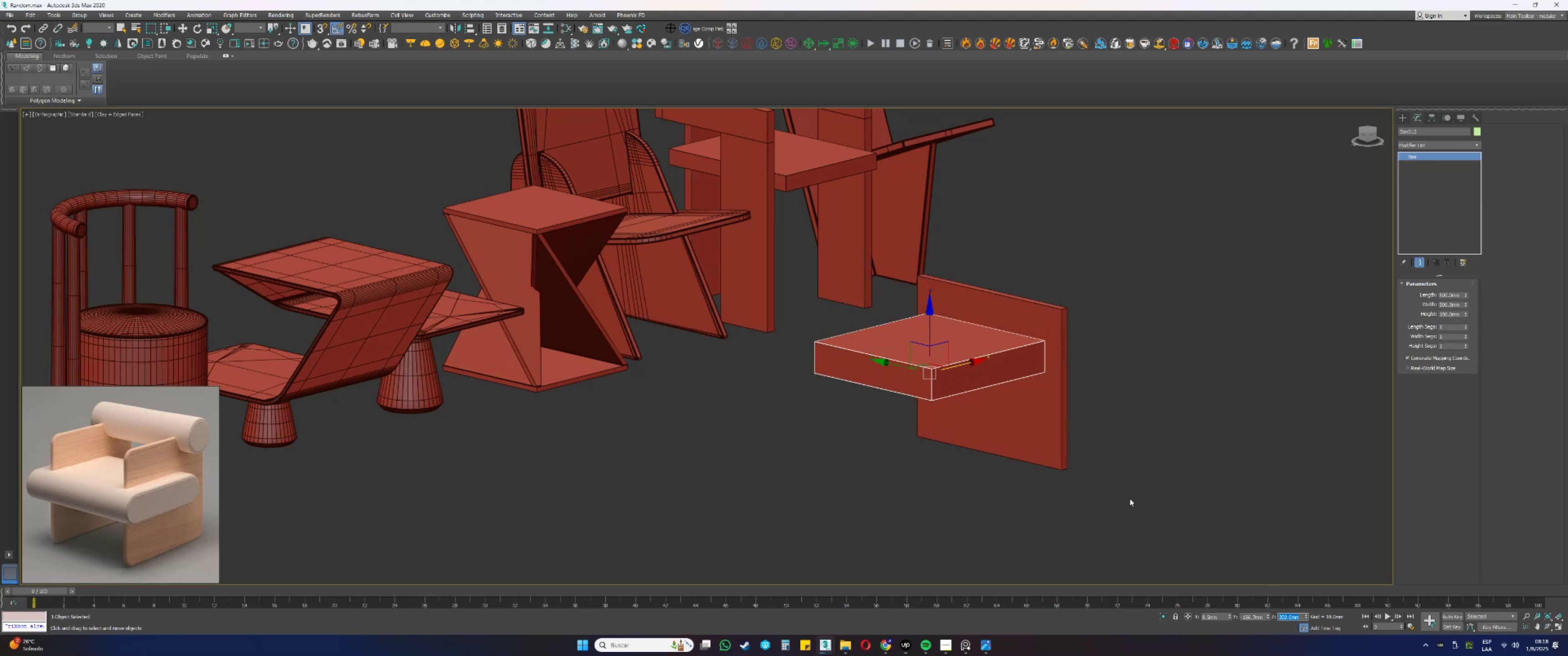 
left_click([1009, 420])
 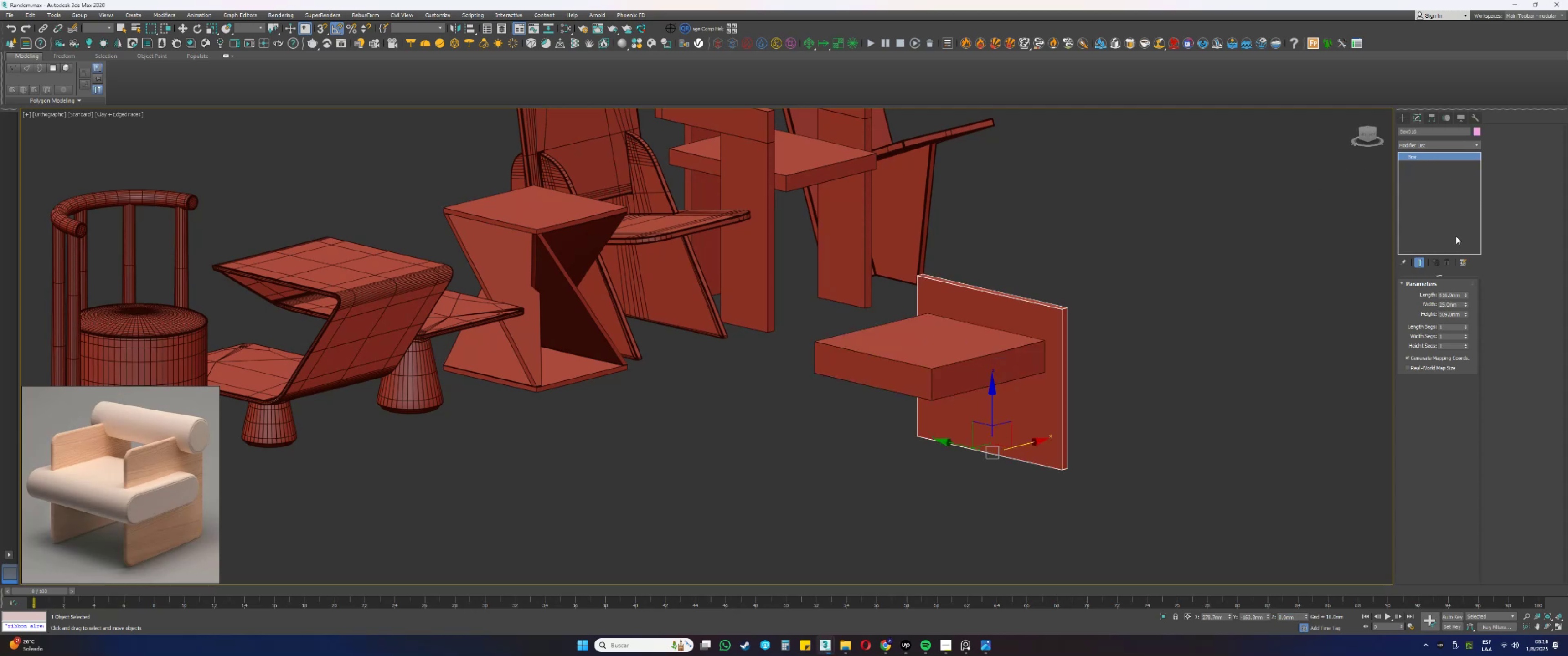 
wait(5.1)
 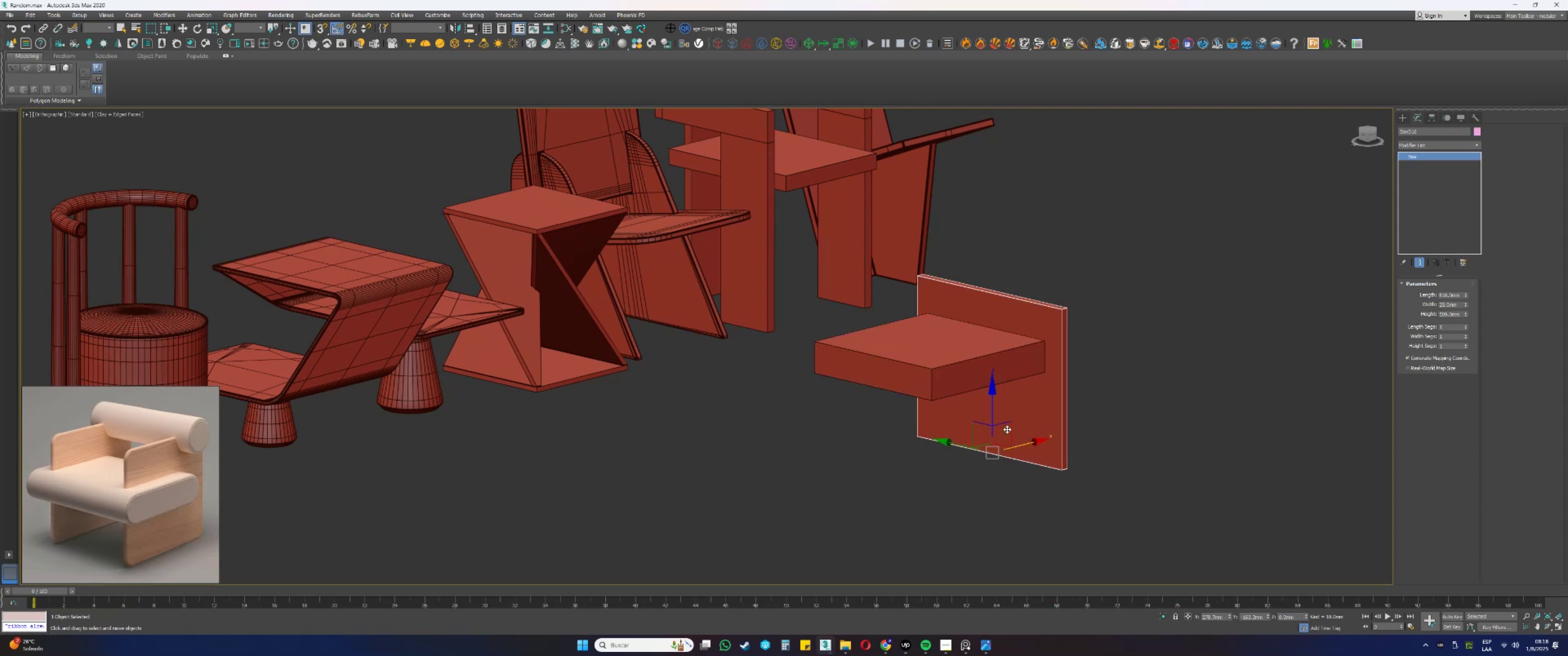 
double_click([1447, 314])
 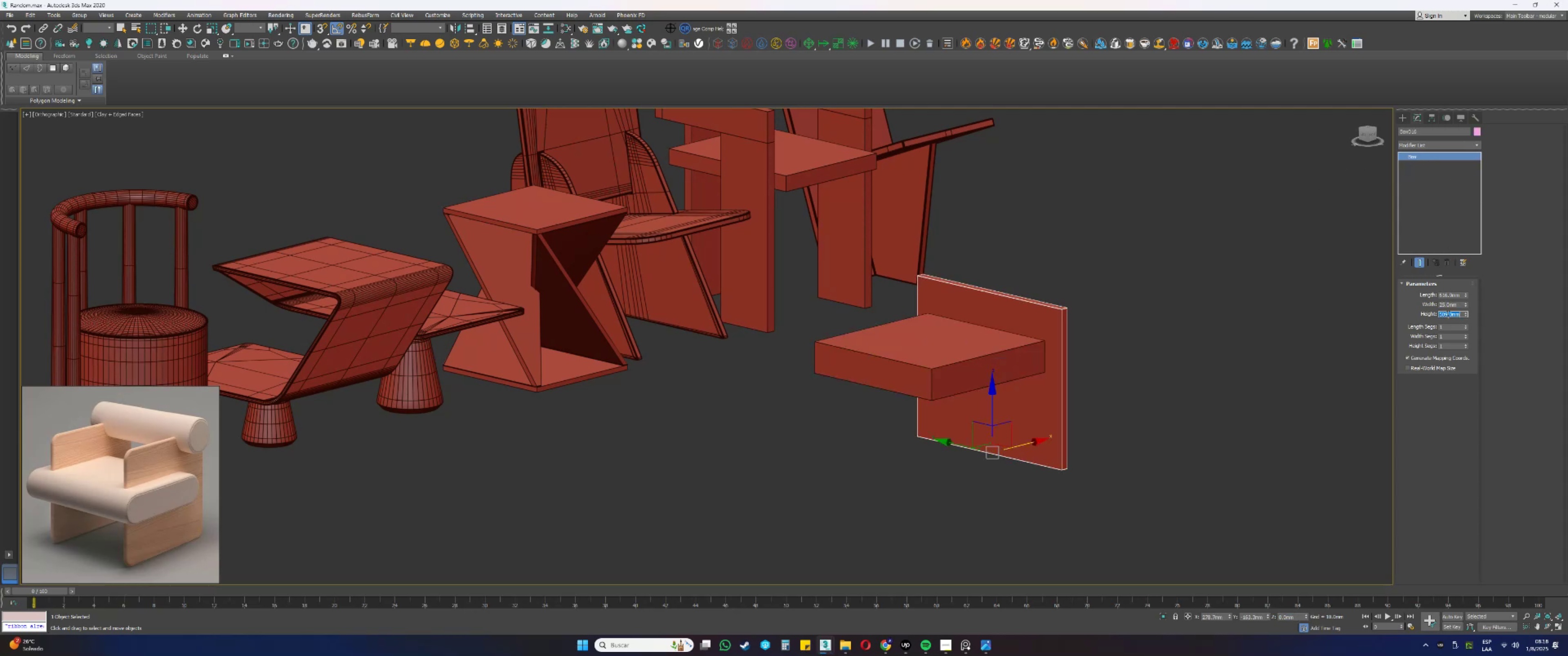 
key(Numpad5)
 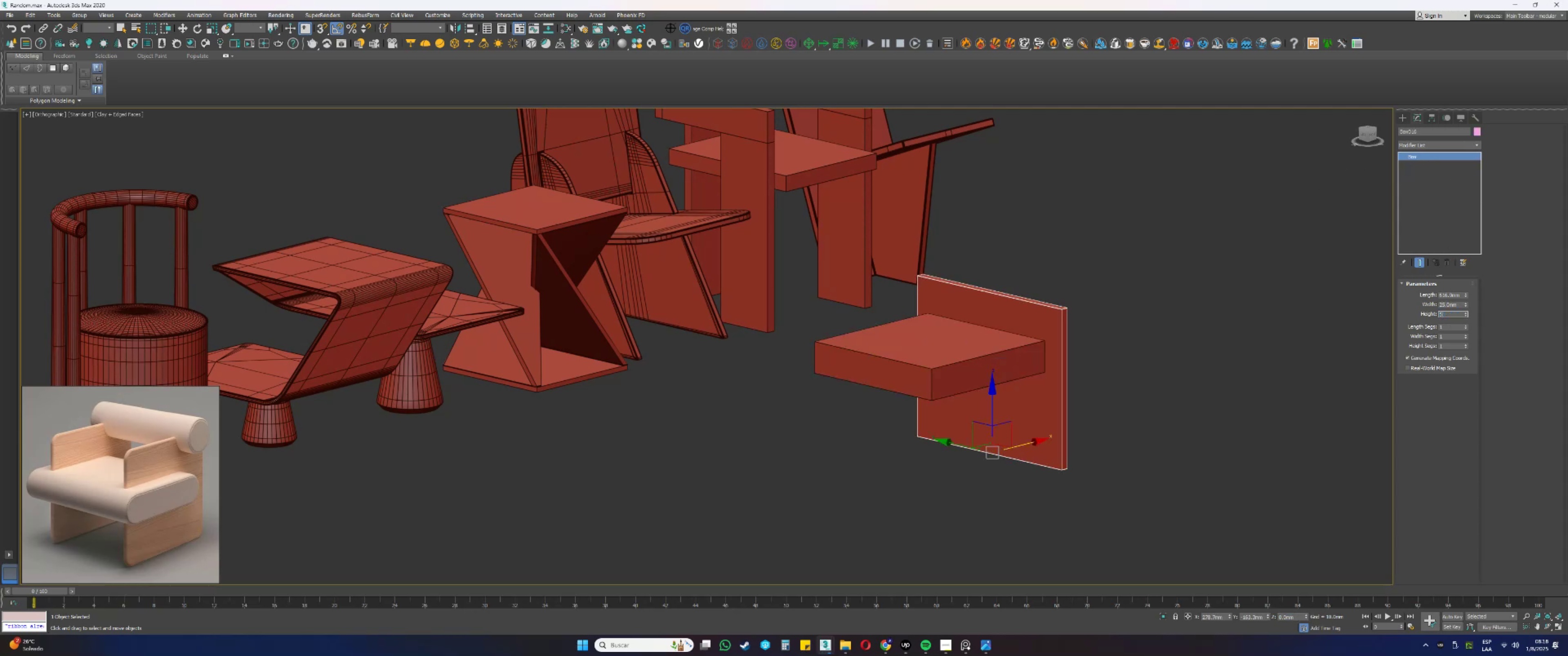 
key(Numpad0)
 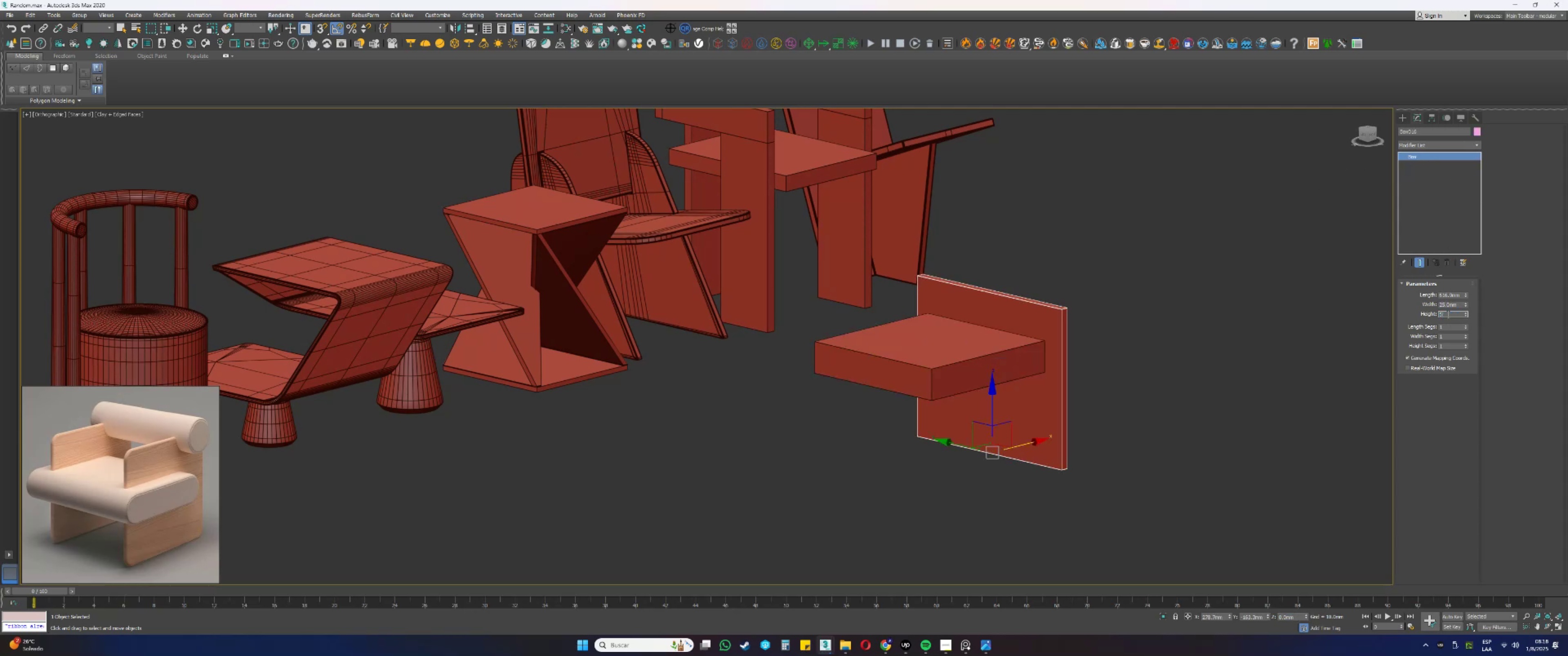 
key(Numpad0)
 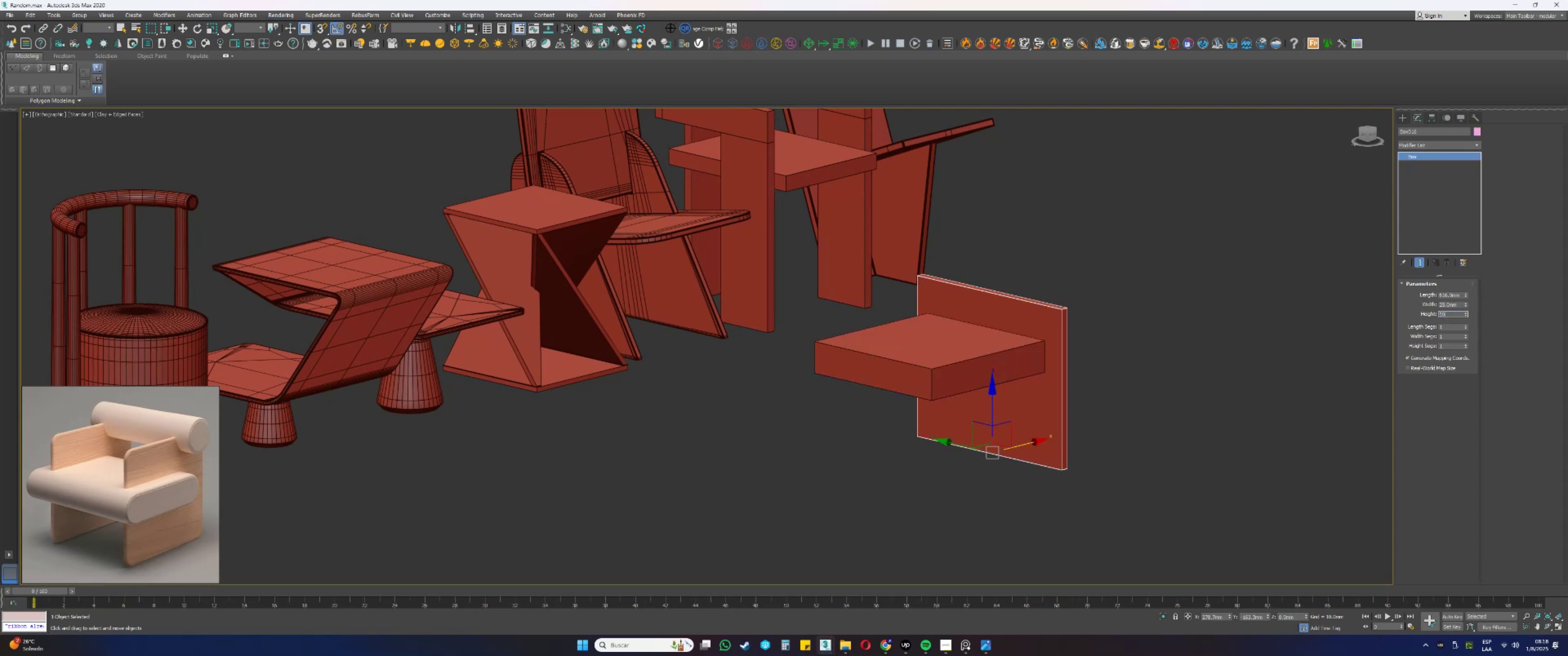 
key(NumpadEnter)
 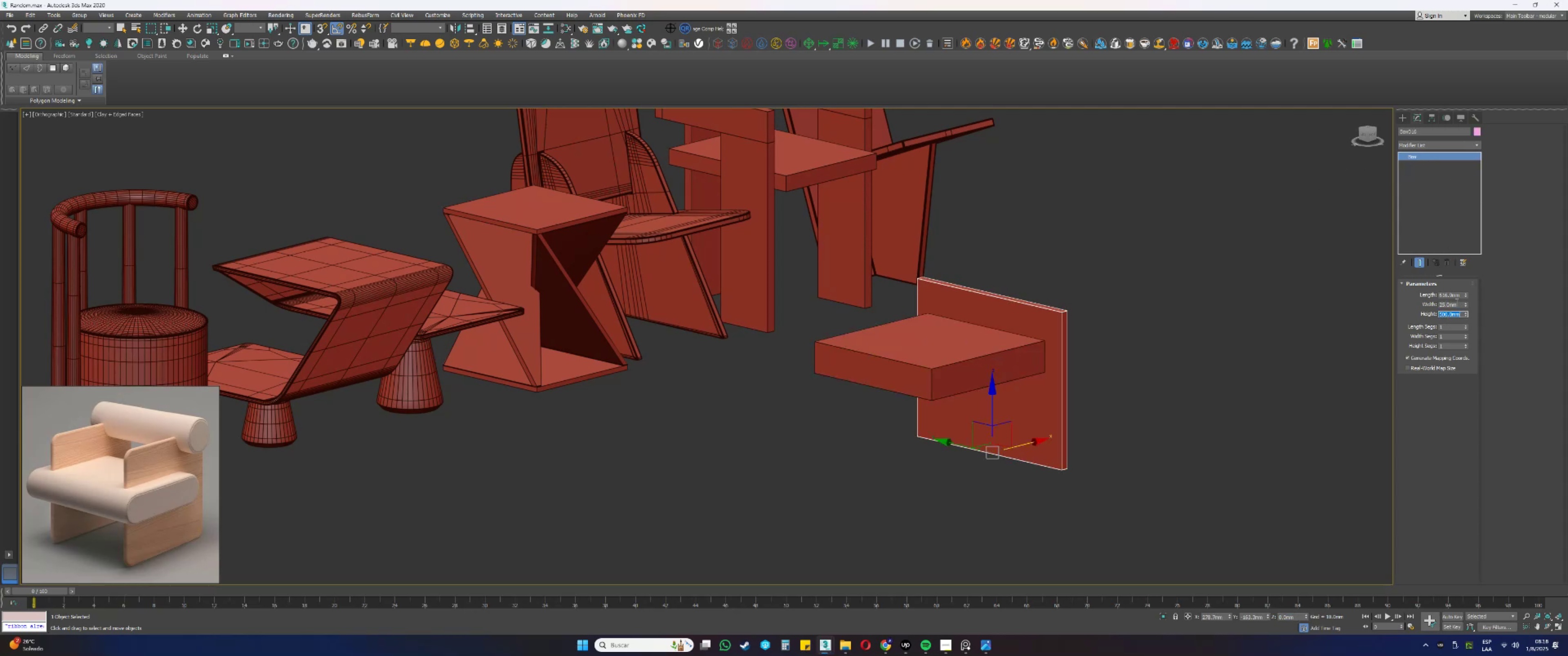 
double_click([1454, 297])
 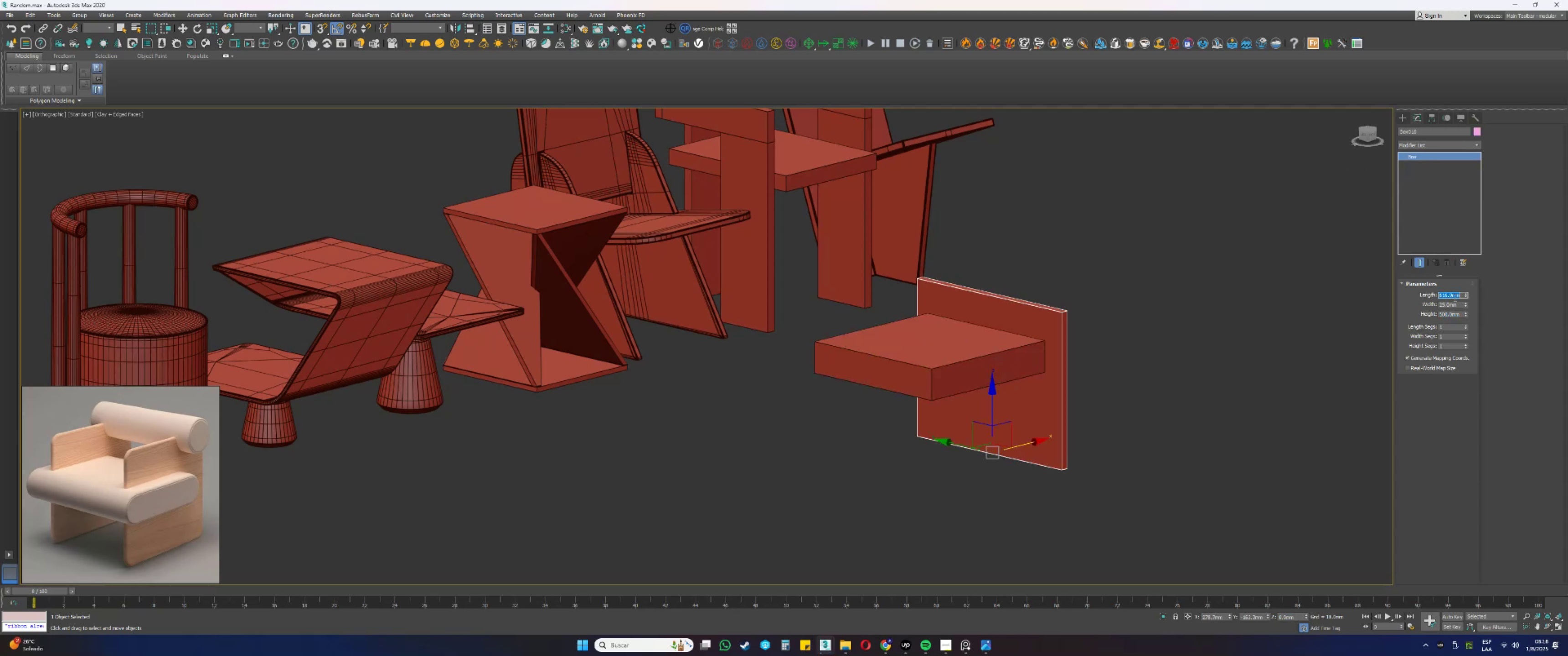 
key(Numpad6)
 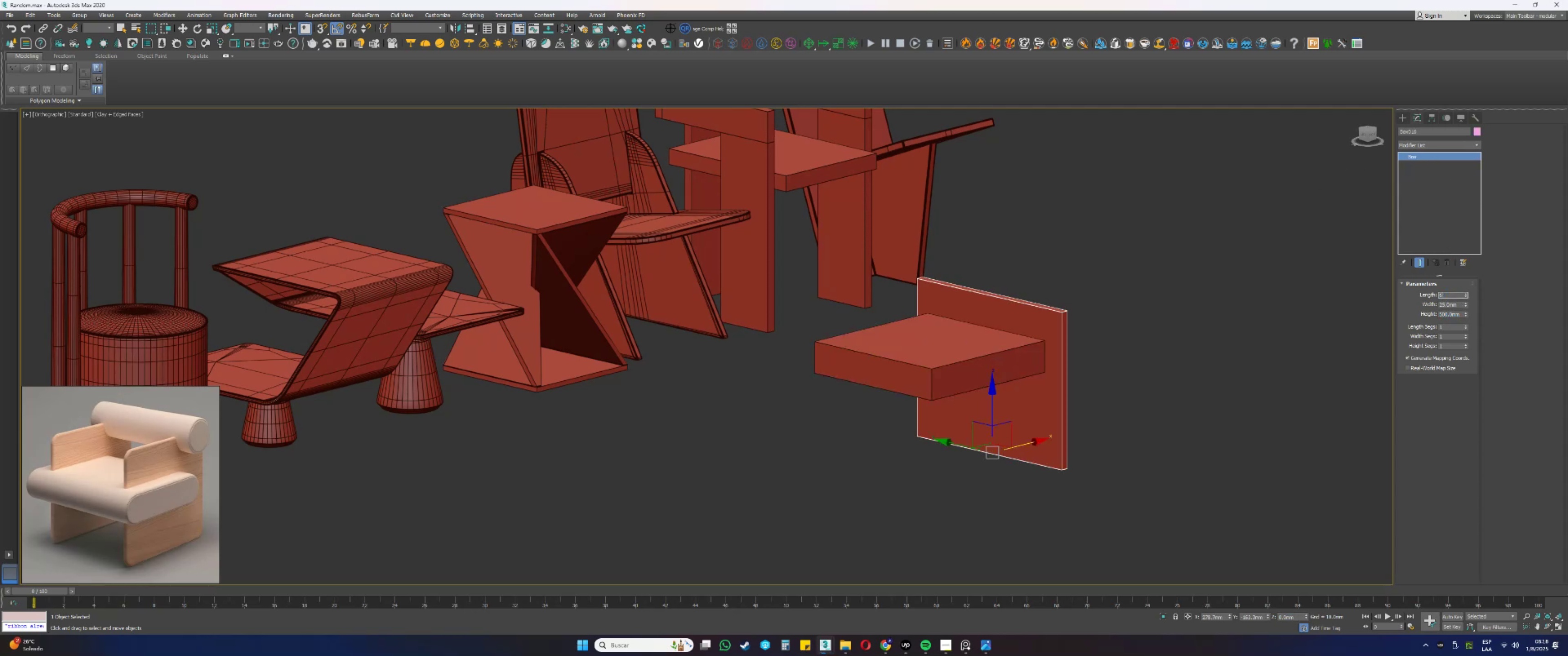 
key(Numpad0)
 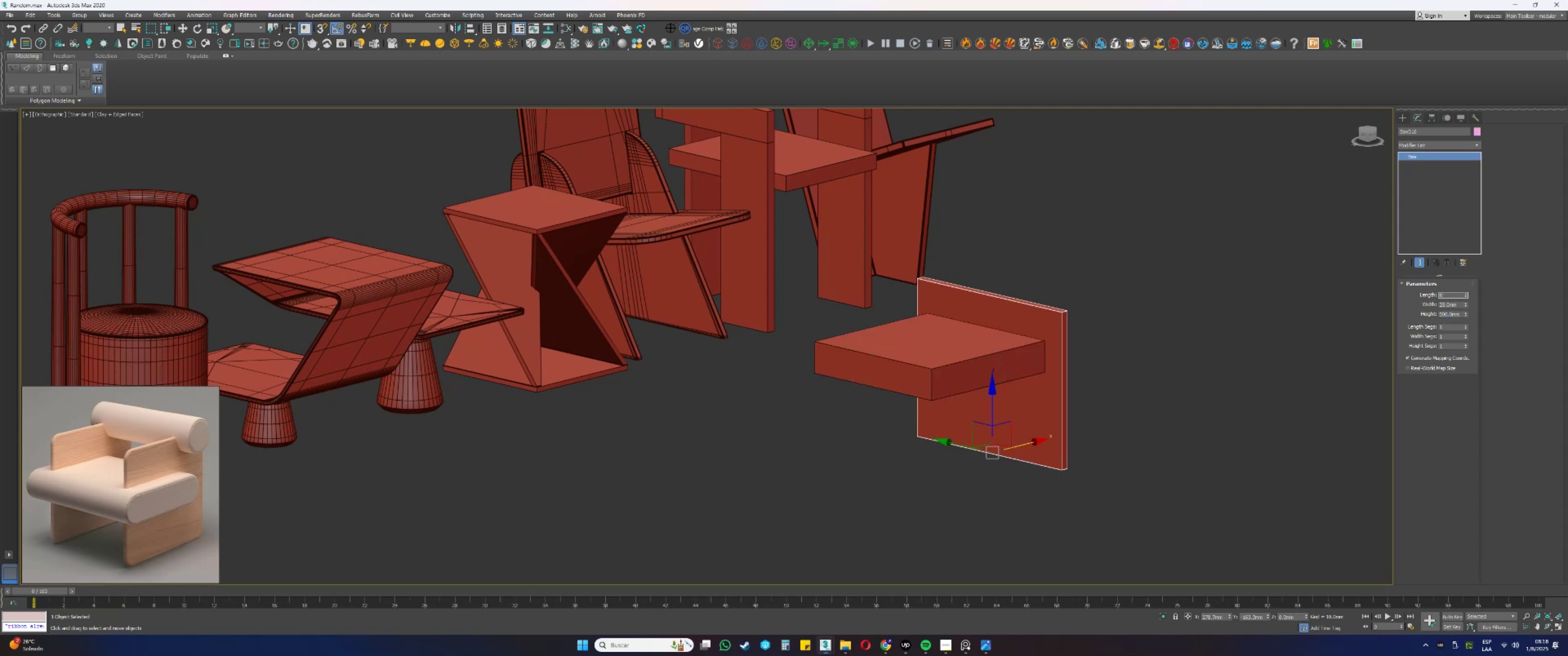 
key(Numpad0)
 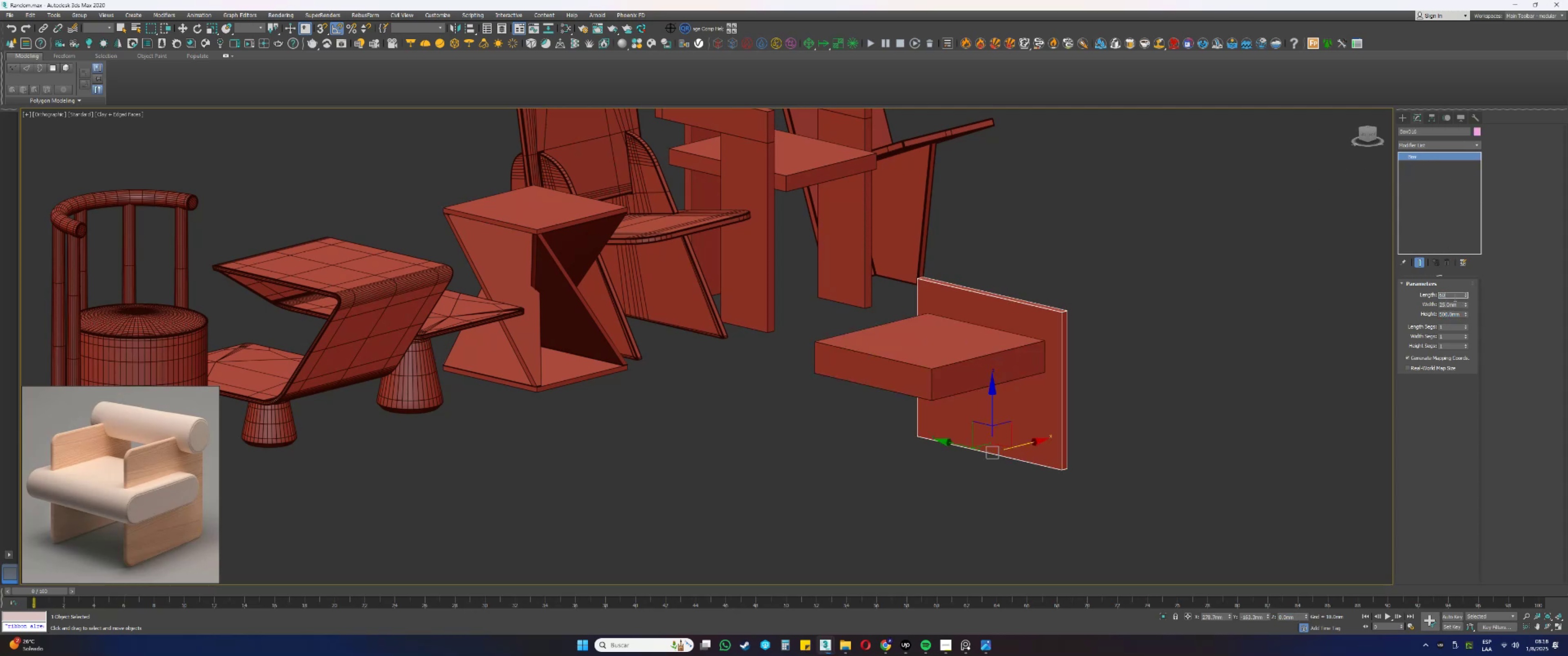 
key(NumpadEnter)
 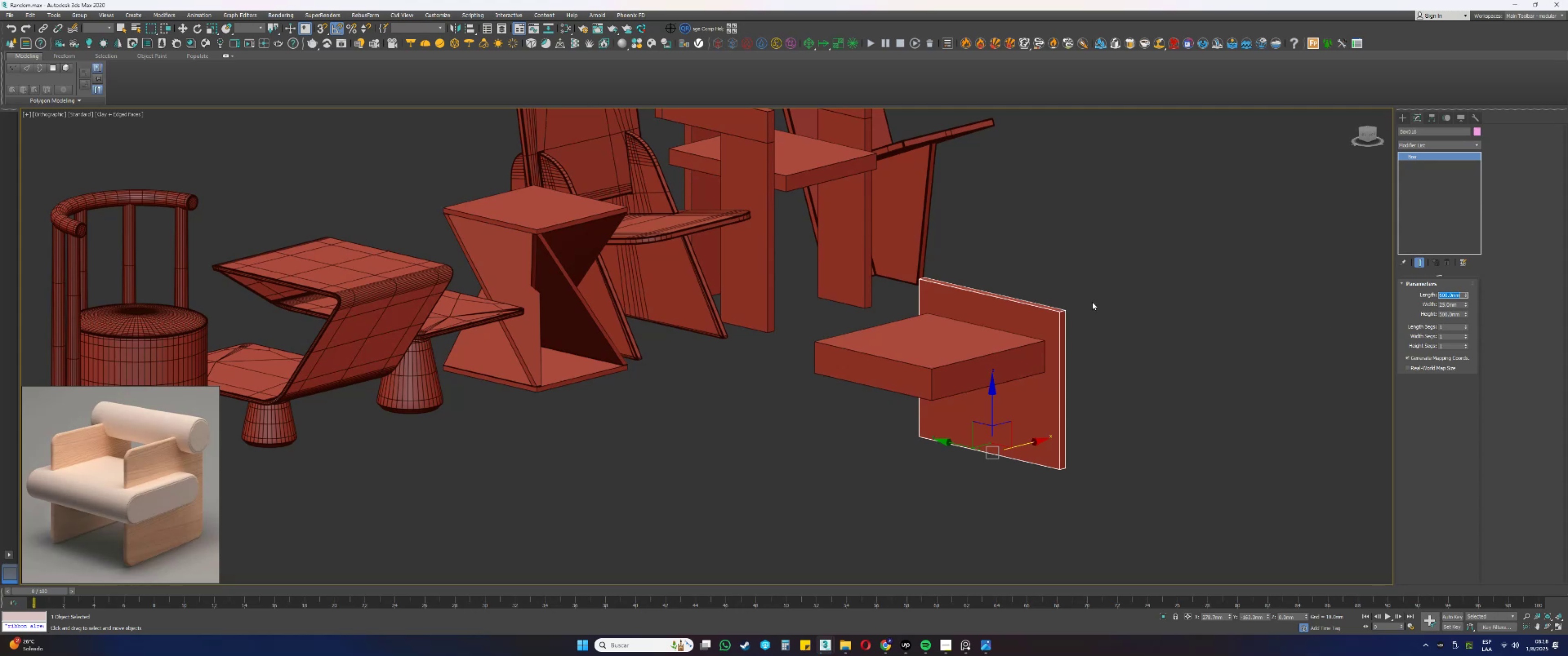 
hold_key(key=AltLeft, duration=0.51)
 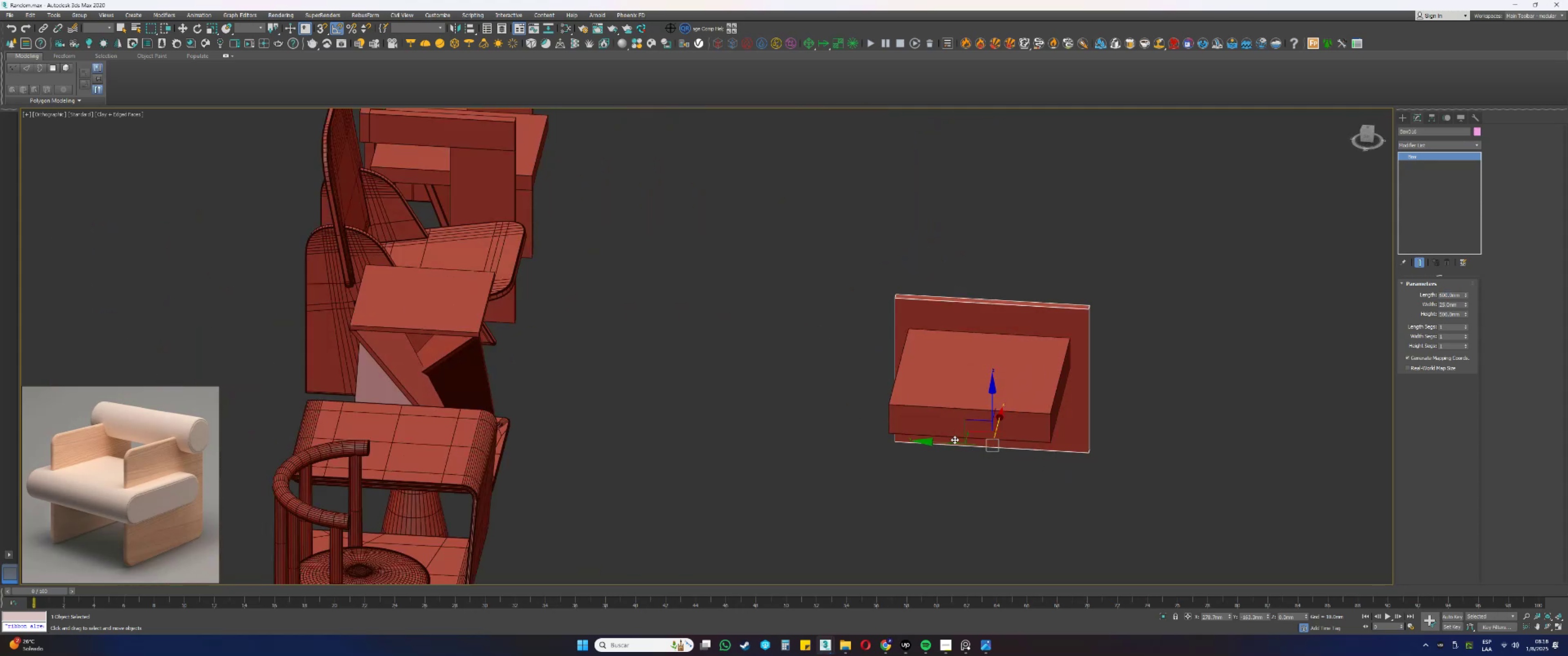 
left_click_drag(start_coordinate=[942, 443], to_coordinate=[911, 441])
 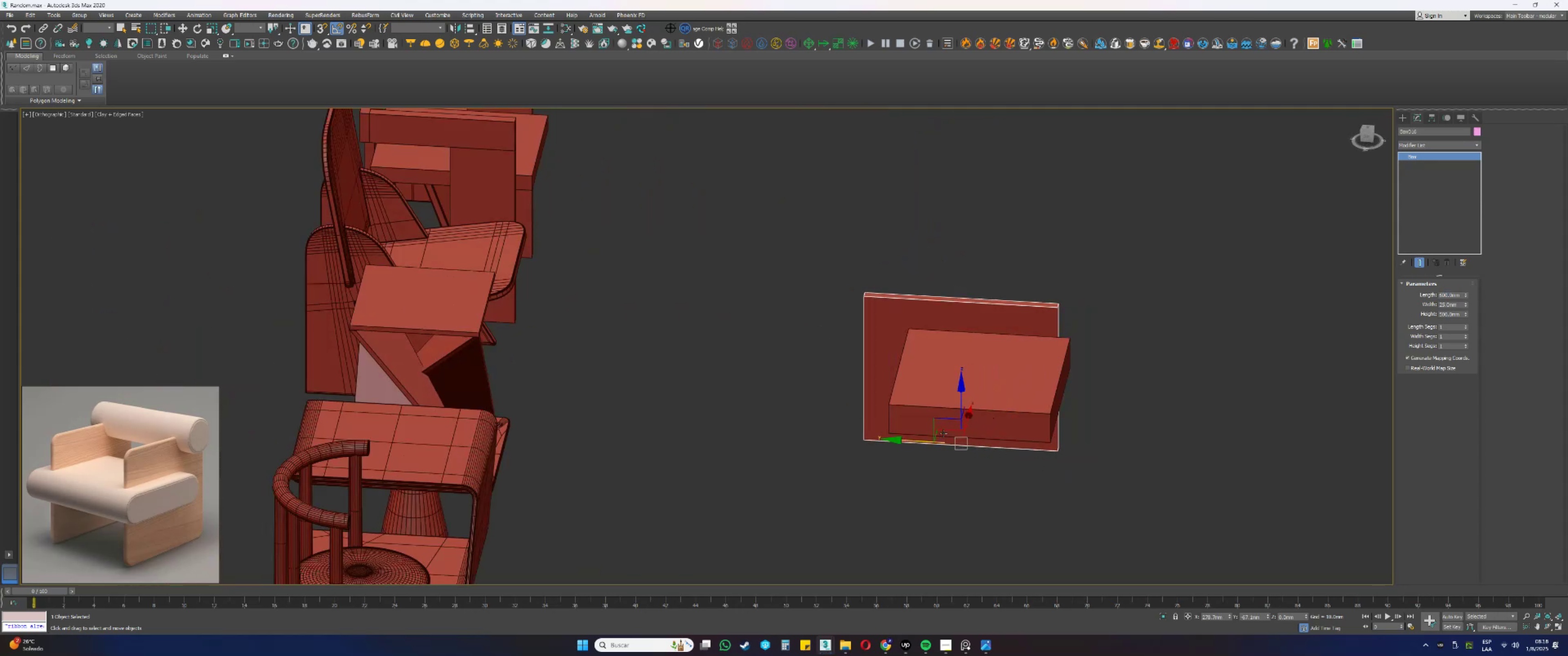 
left_click_drag(start_coordinate=[940, 429], to_coordinate=[925, 443])
 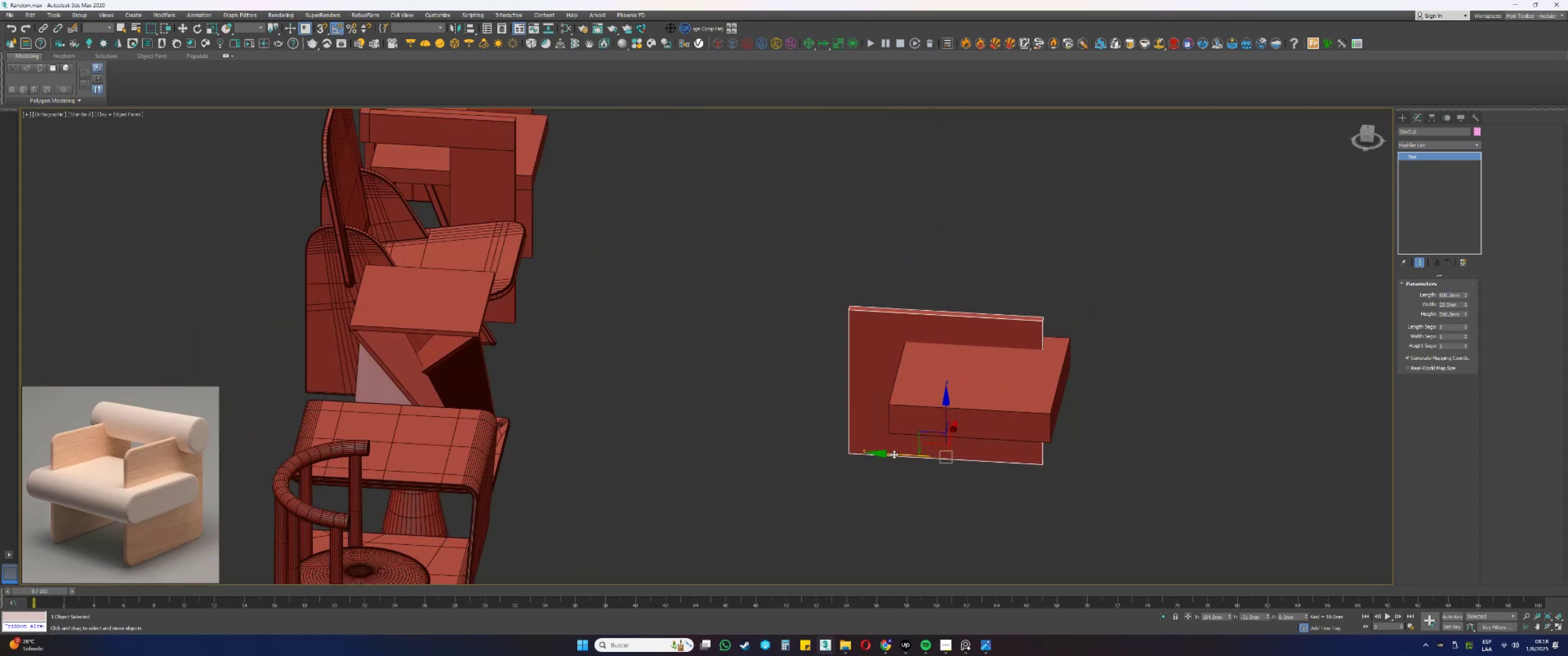 
hold_key(key=AltLeft, duration=0.9)
 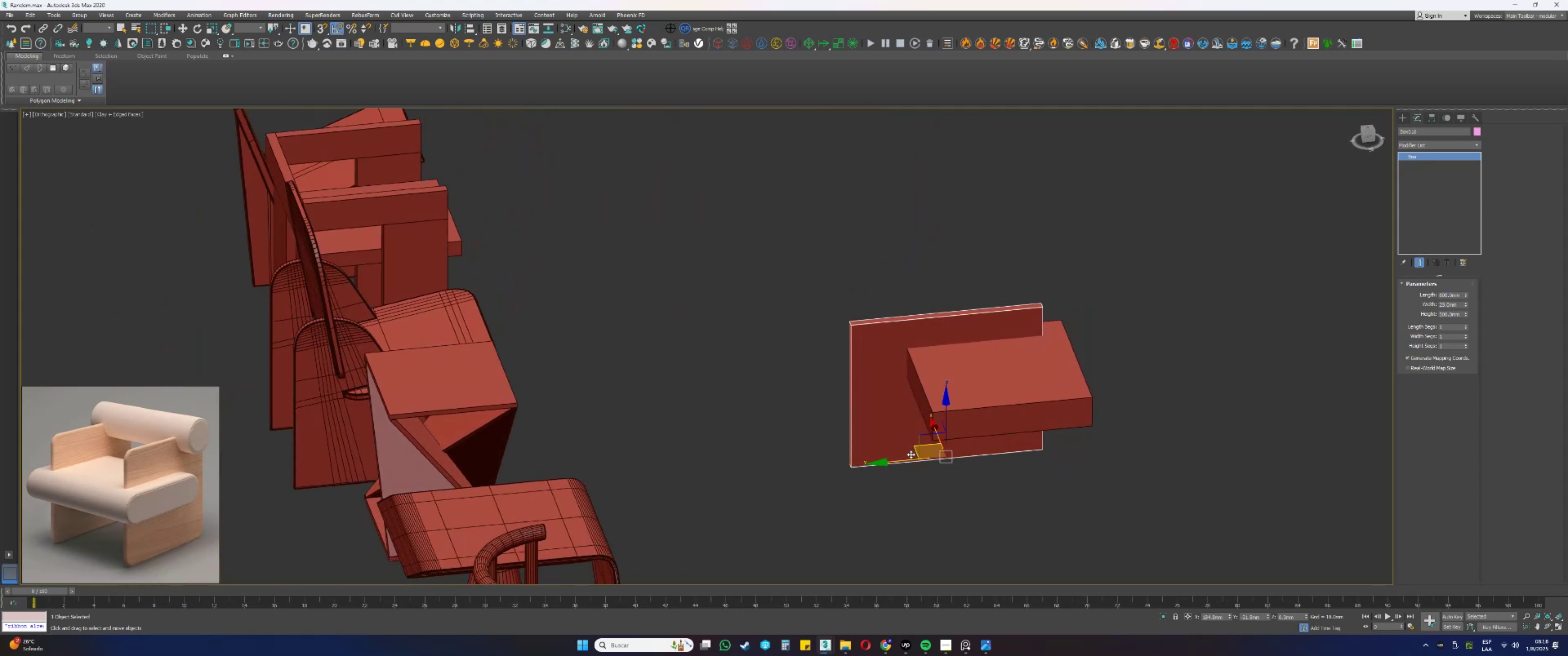 
hold_key(key=AltLeft, duration=1.01)
 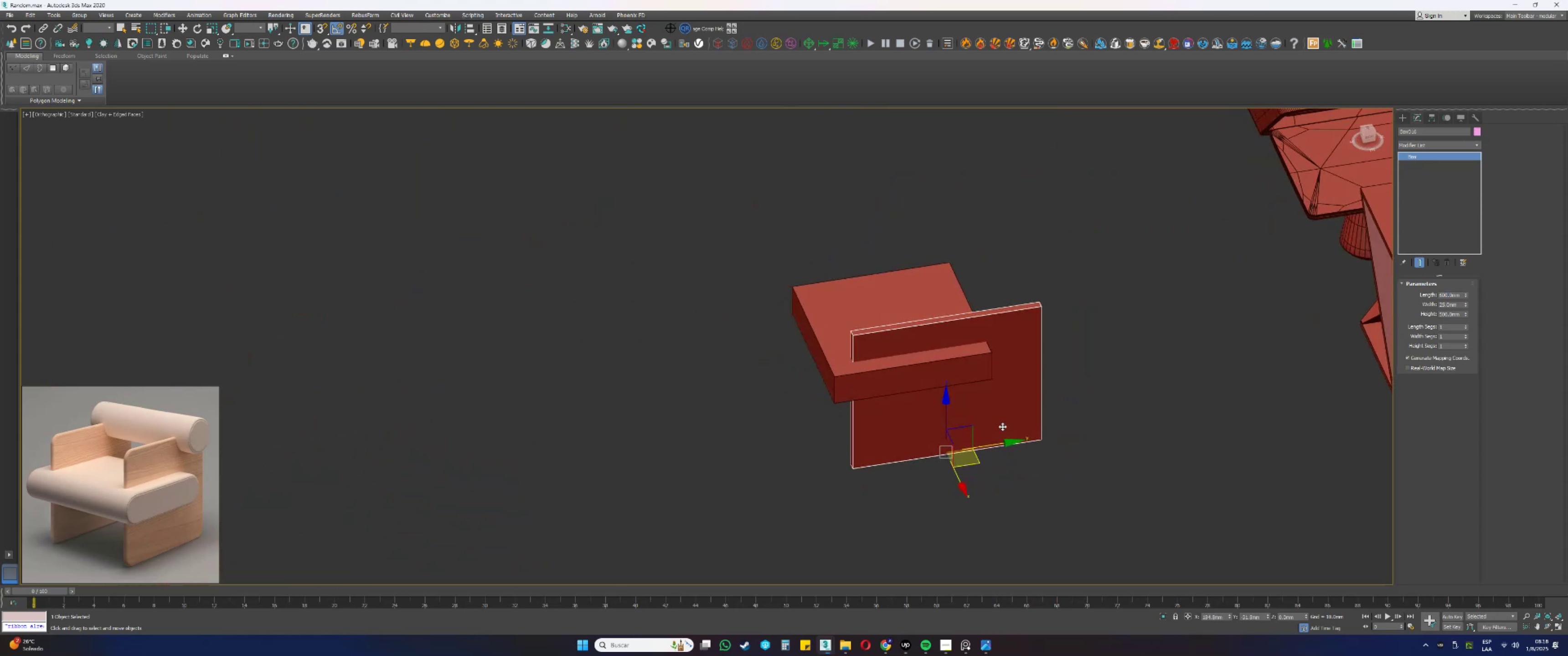 
key(Alt+AltLeft)
 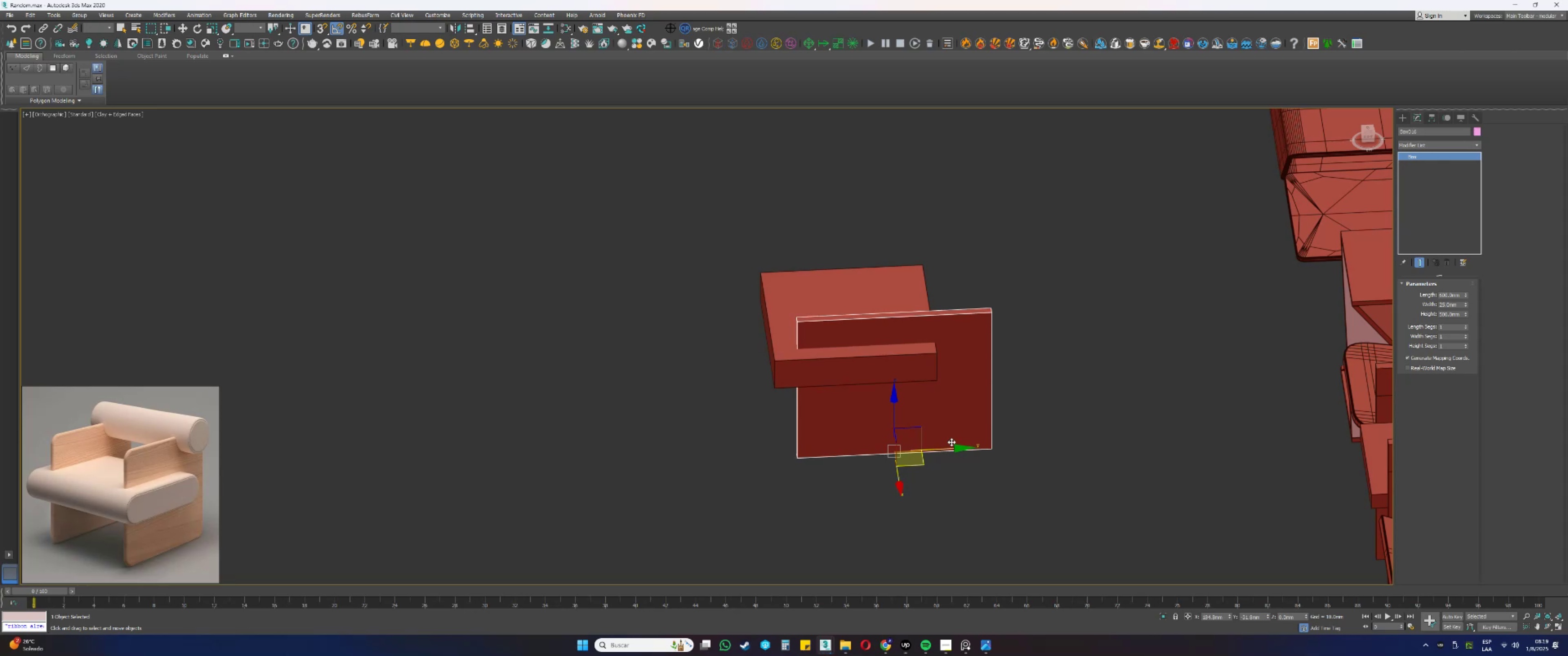 
wait(17.91)
 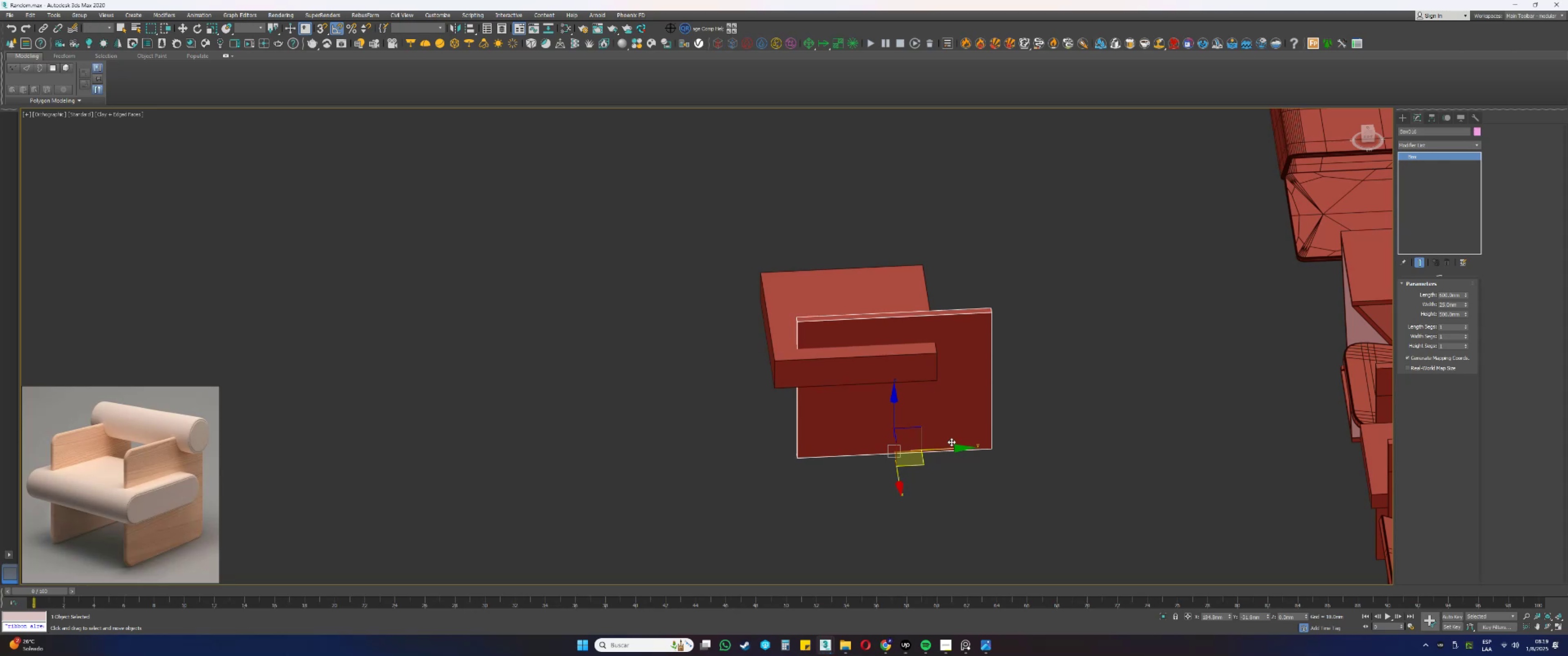 
left_click_drag(start_coordinate=[933, 447], to_coordinate=[937, 447])
 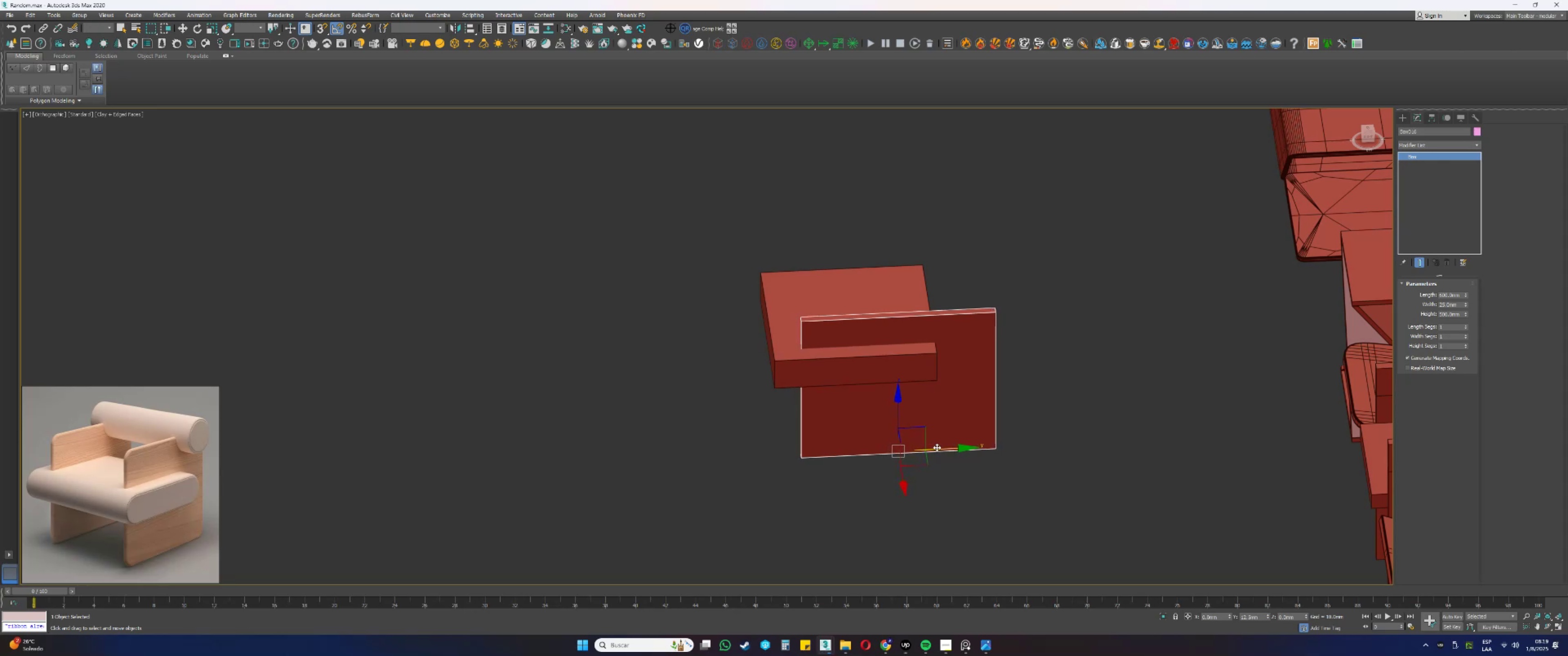 
hold_key(key=AltLeft, duration=0.5)
 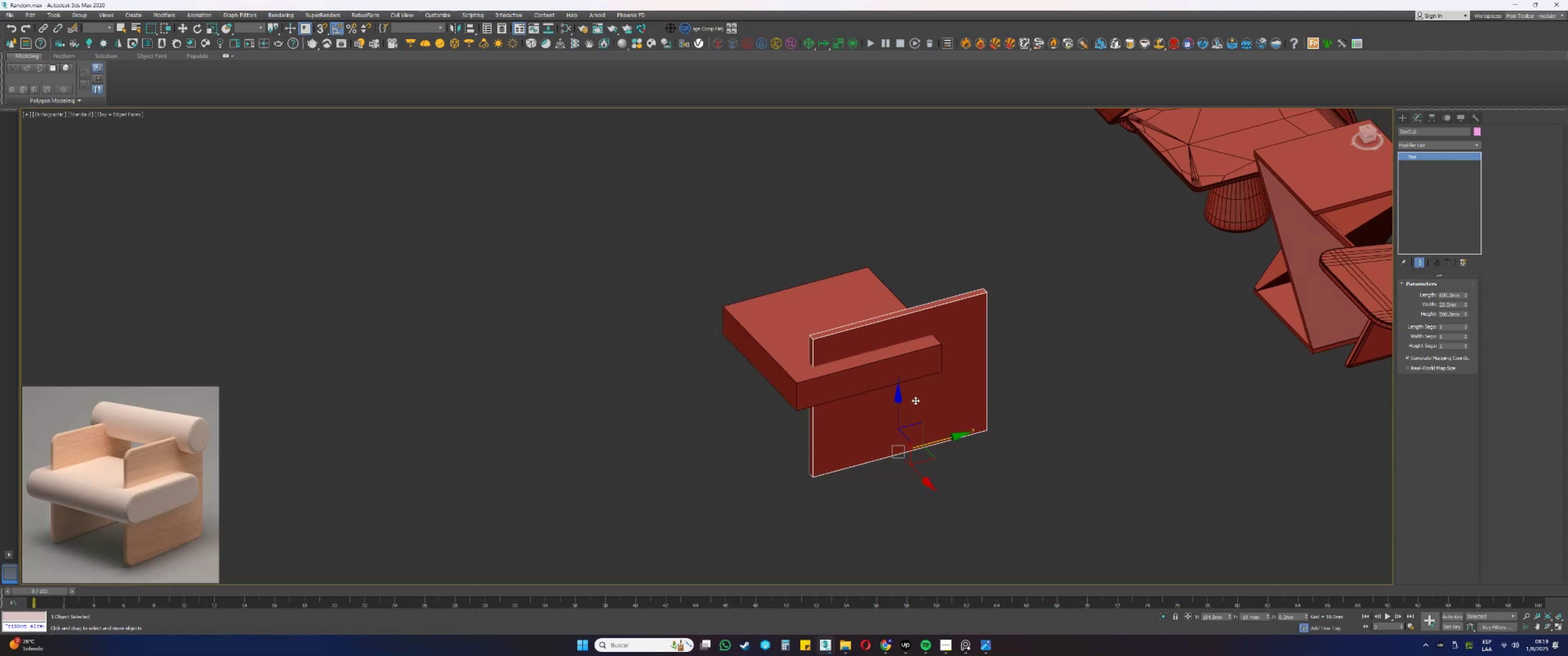 
scroll: coordinate [901, 395], scroll_direction: up, amount: 1.0
 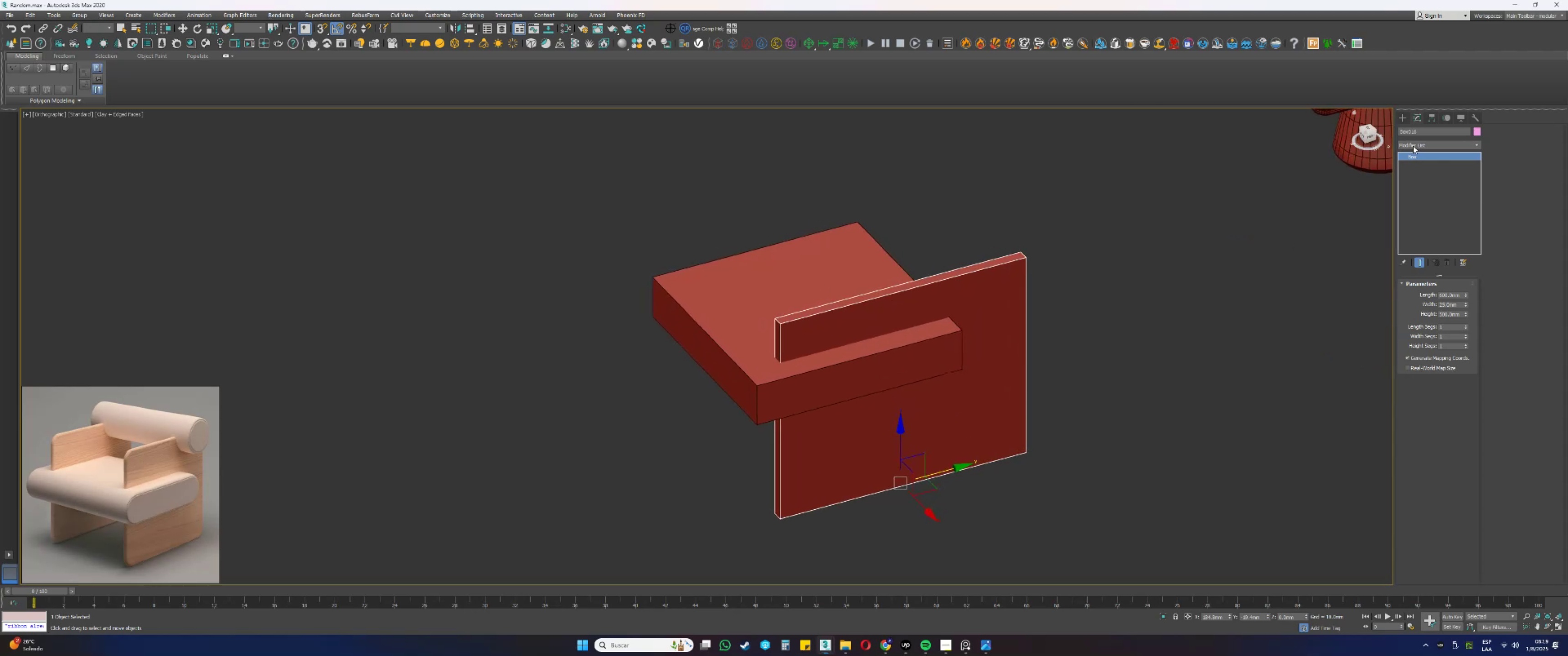 
double_click([1455, 293])
 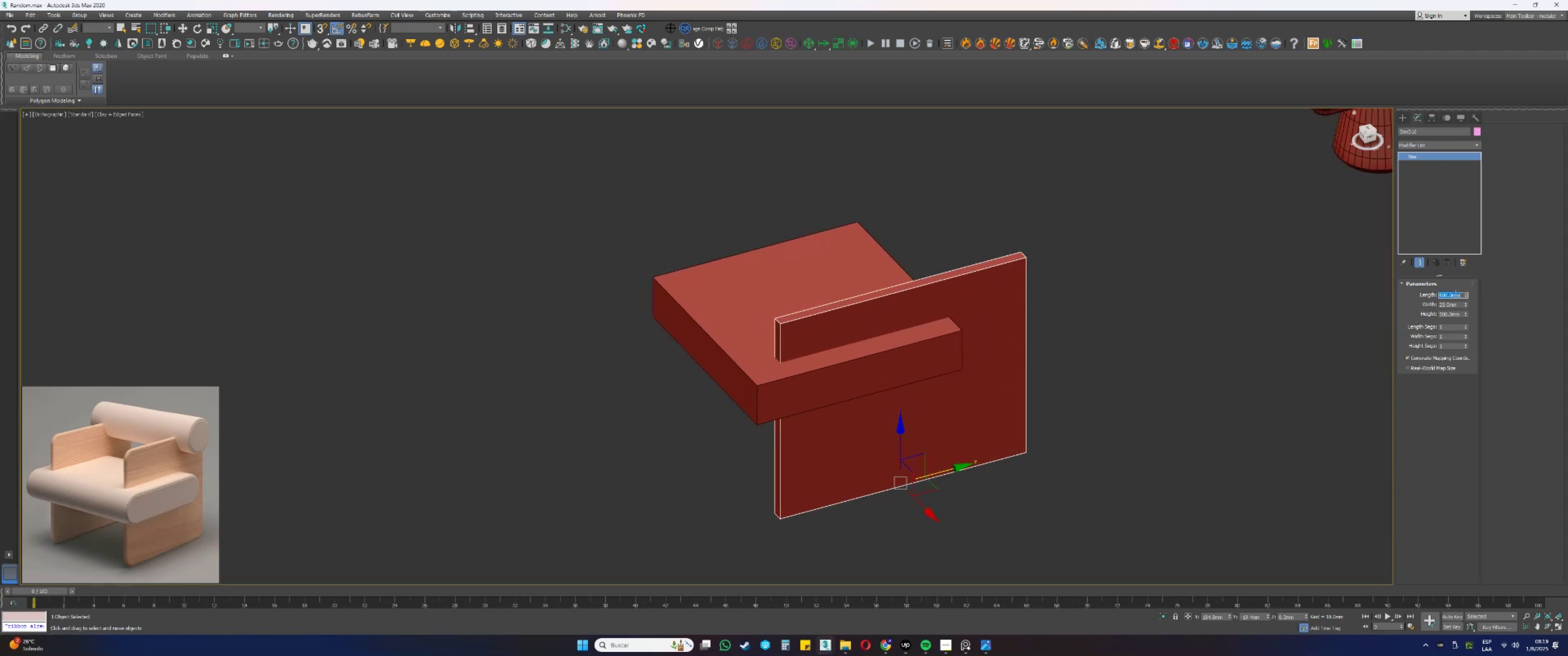 
key(Numpad5)
 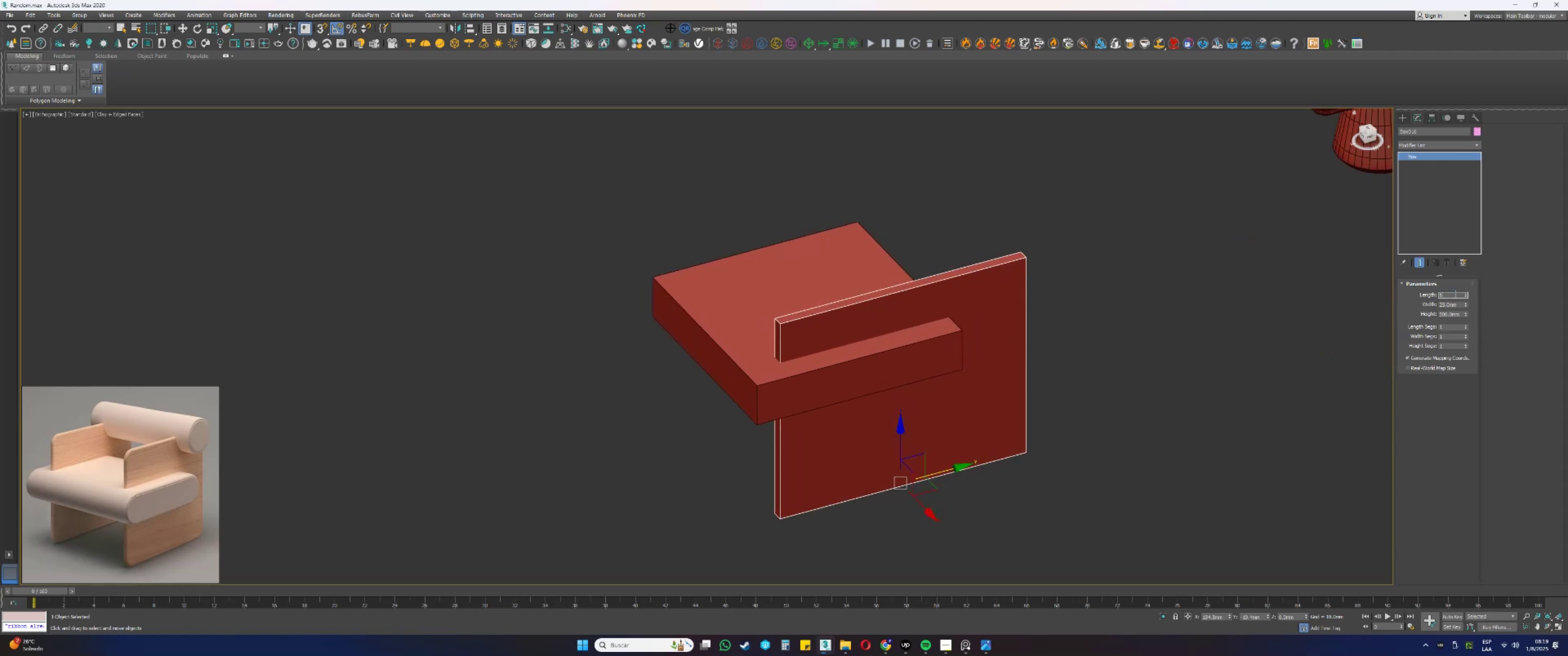 
key(Numpad5)
 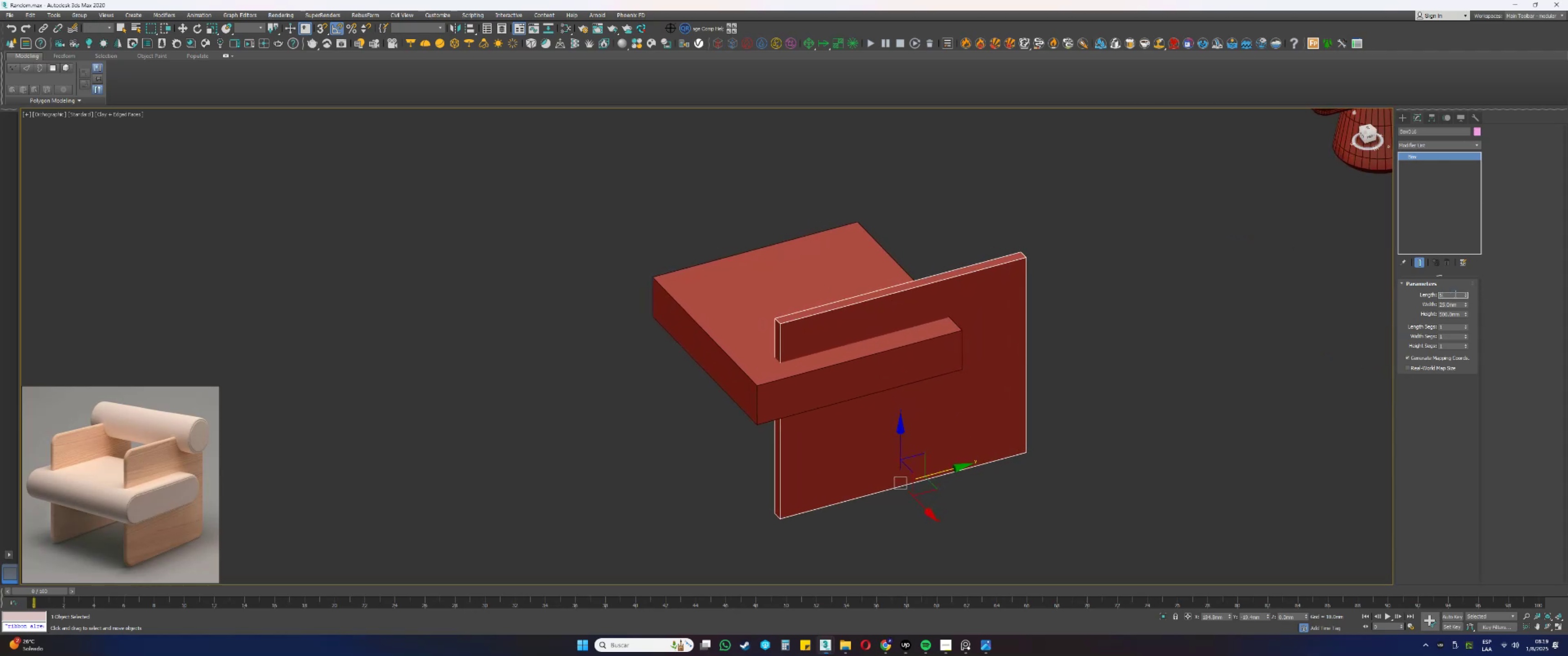 
key(Numpad0)
 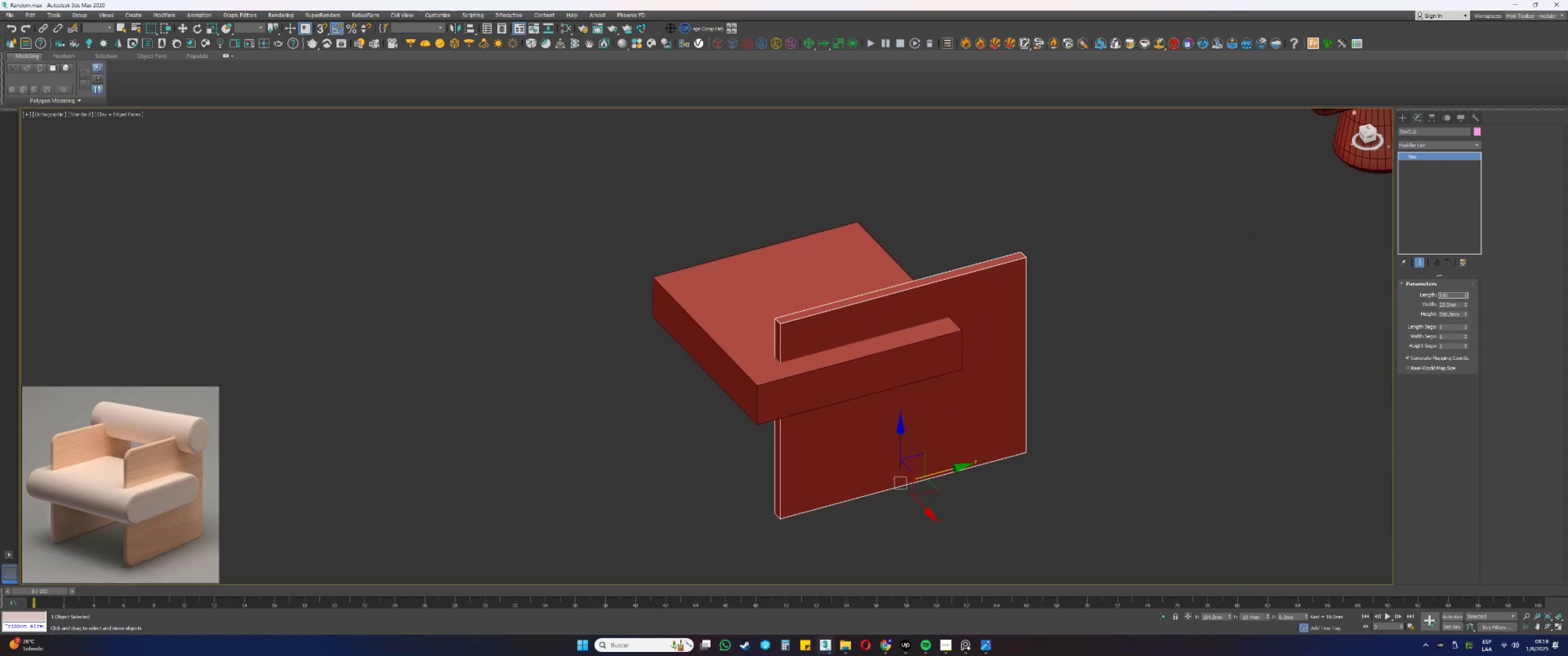 
key(NumpadEnter)
 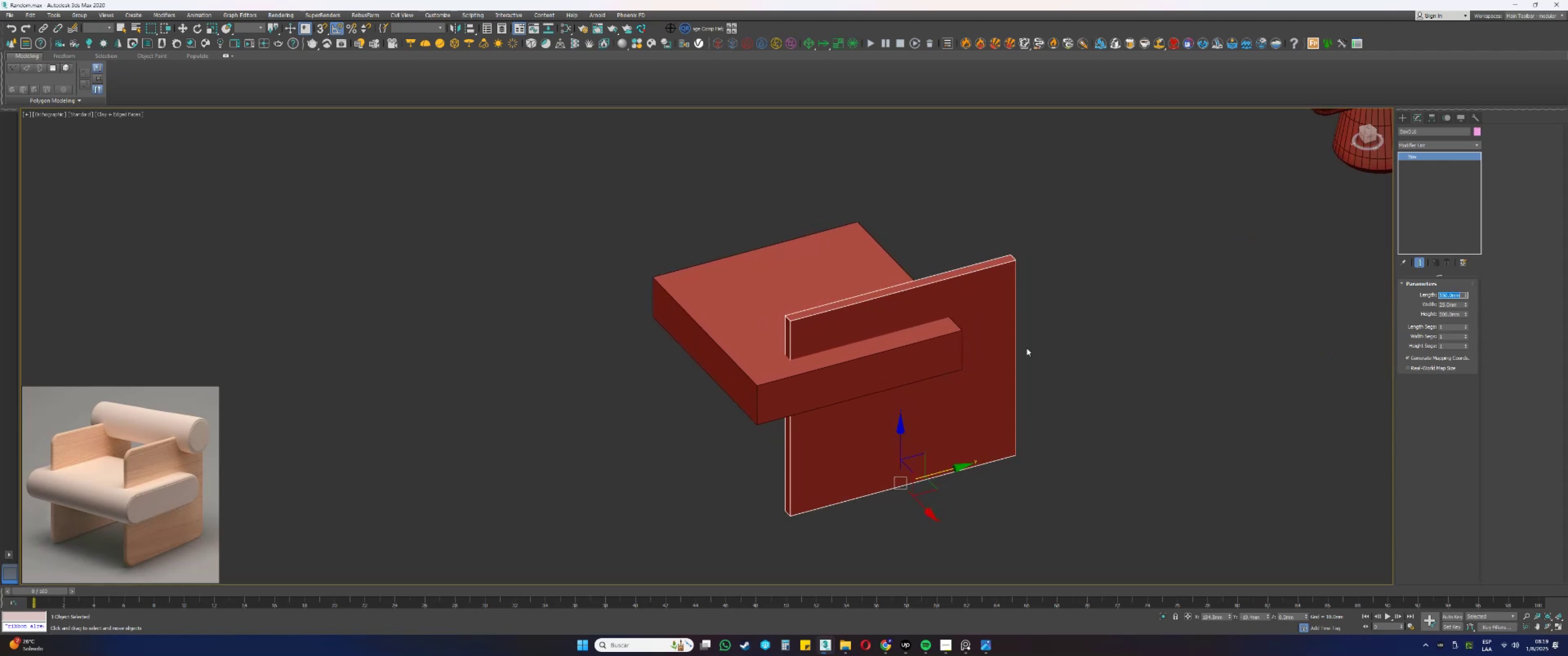 
key(Numpad5)
 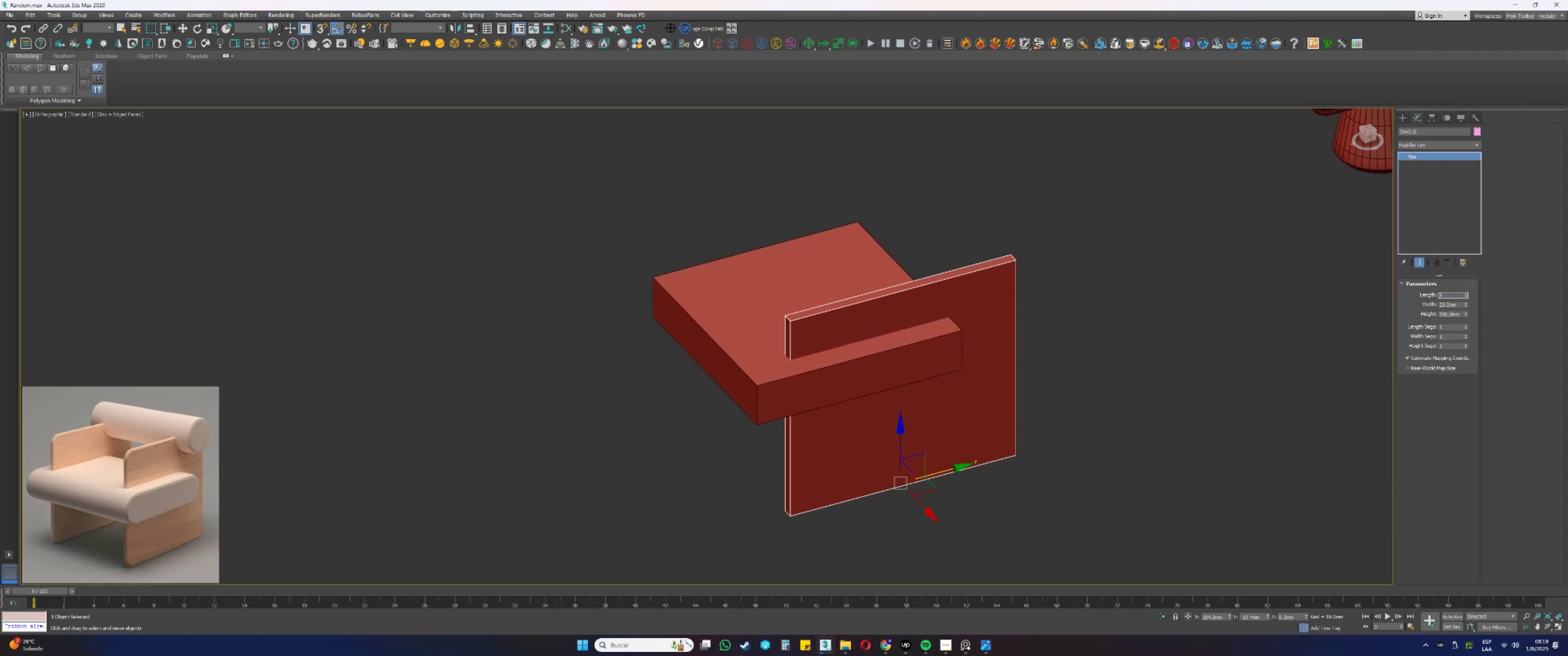 
key(Numpad0)
 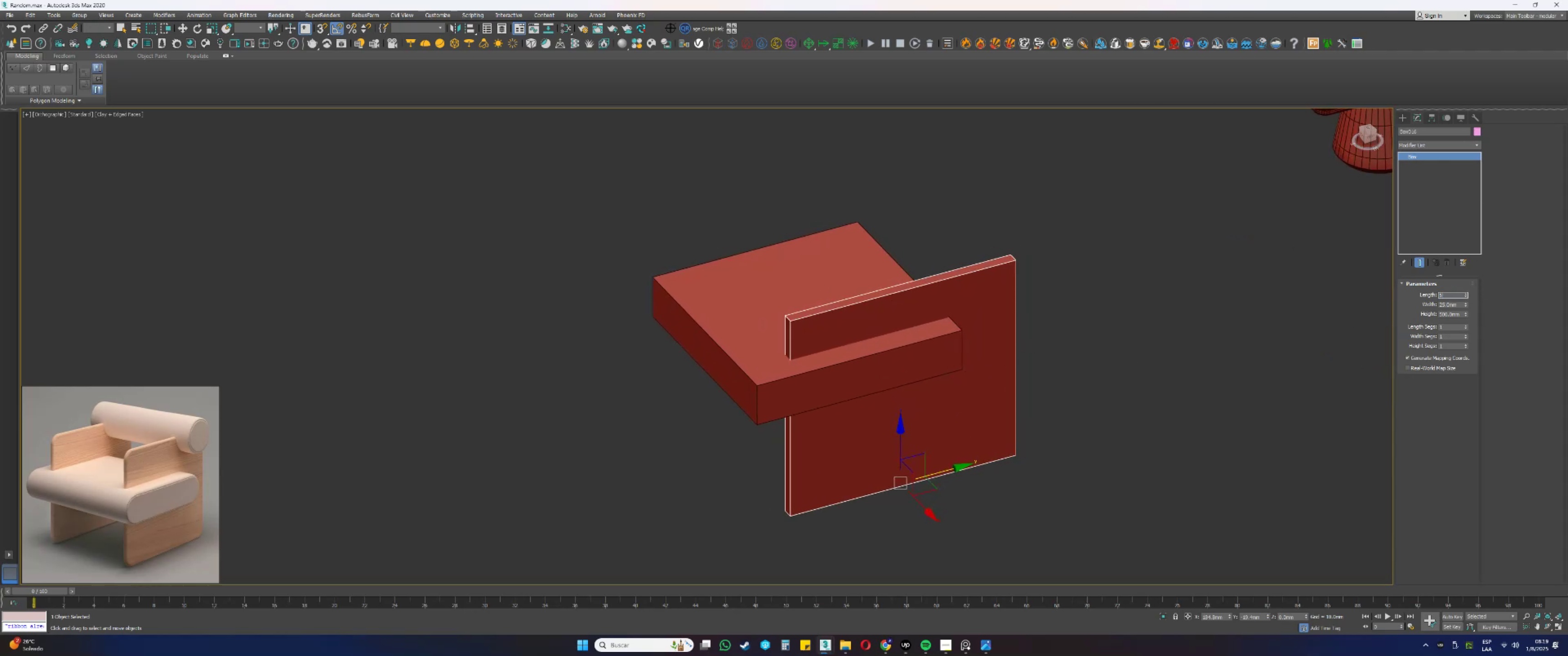 
key(Numpad0)
 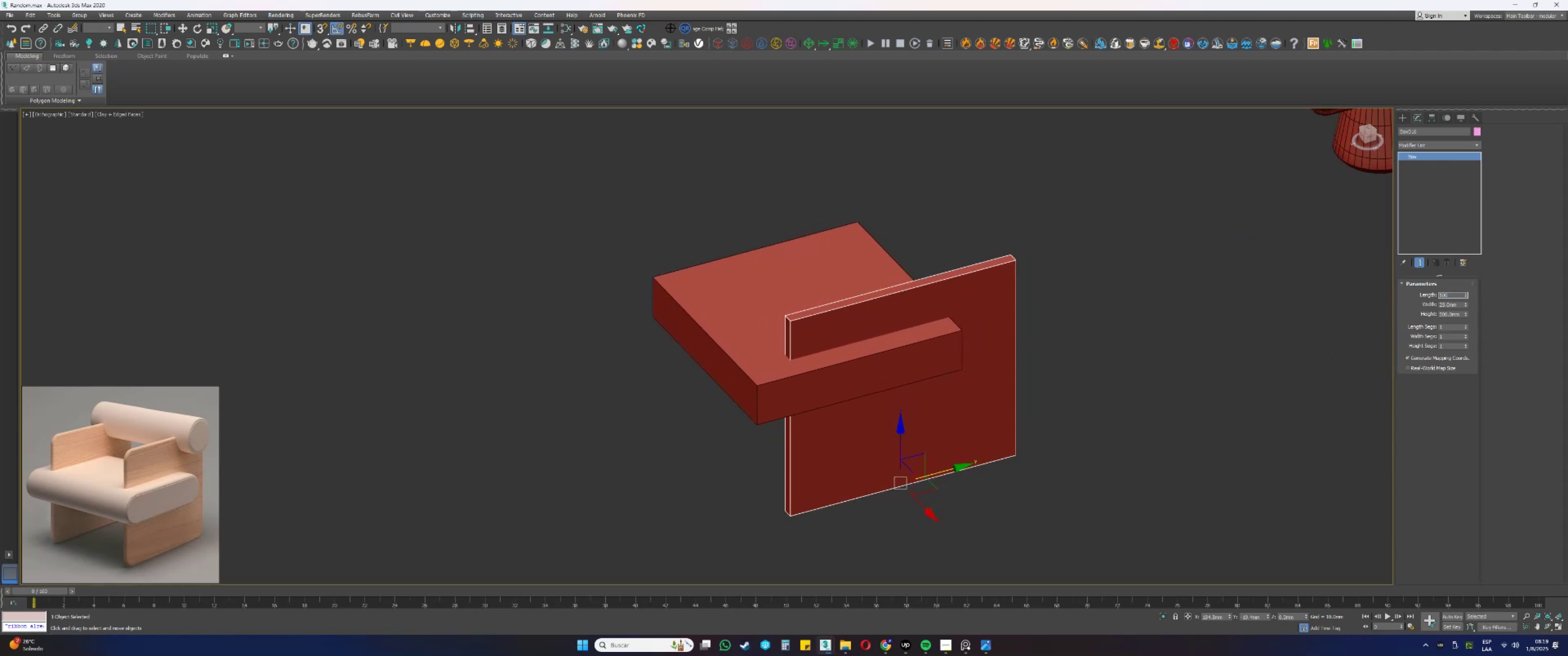 
key(NumpadEnter)
 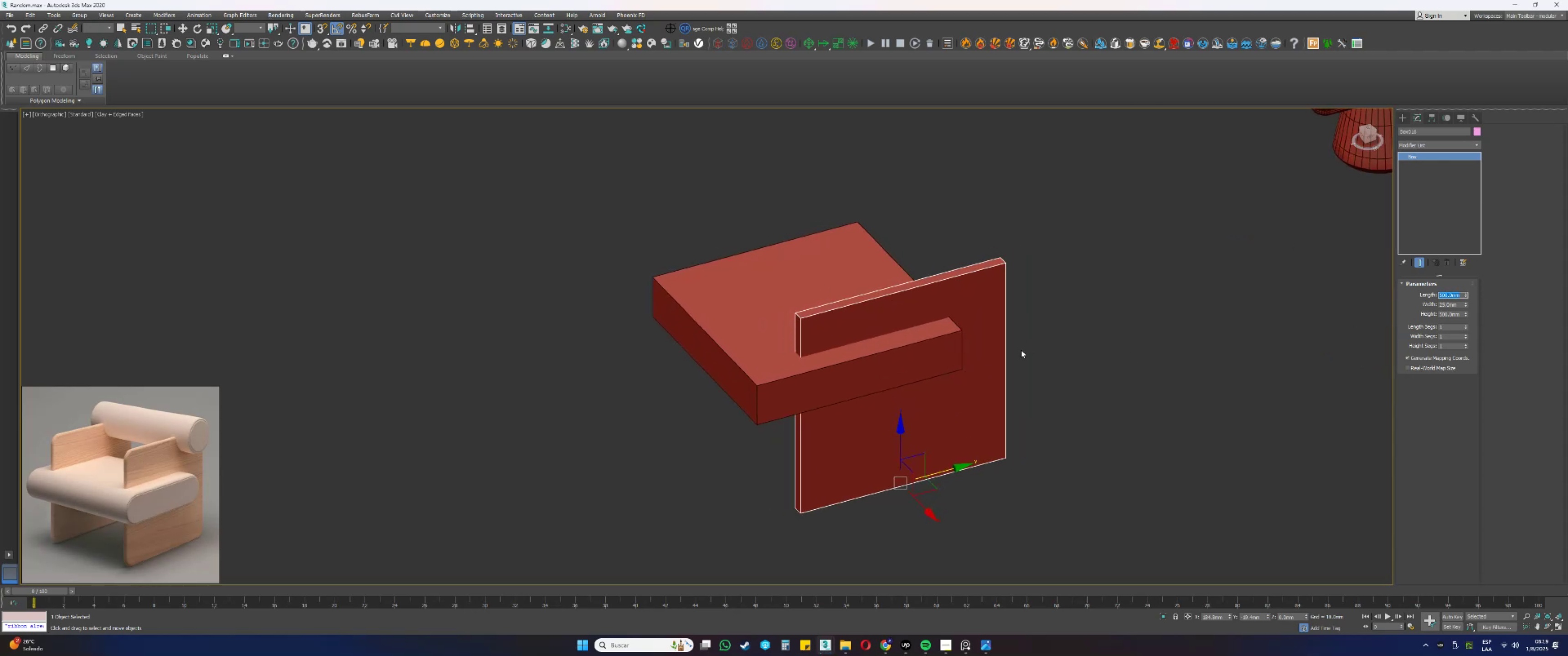 
key(Alt+AltLeft)
 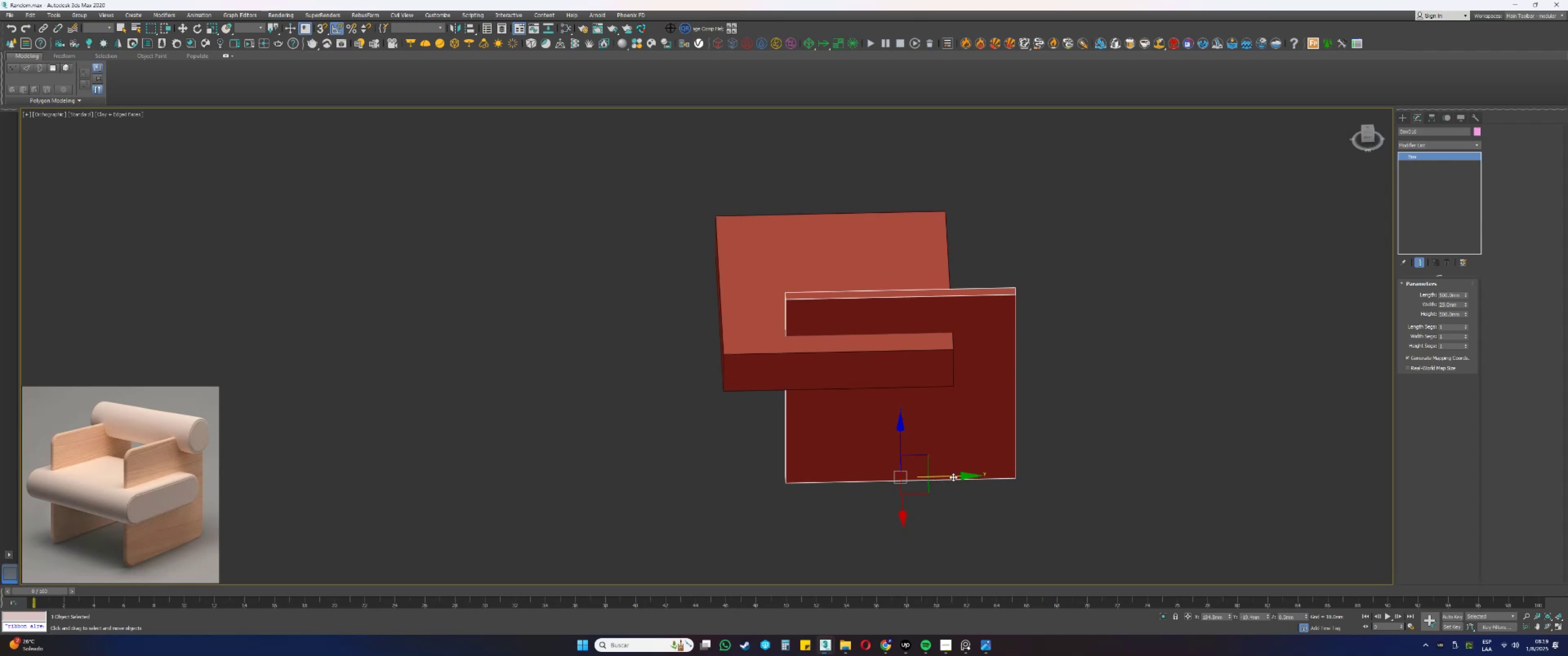 
left_click_drag(start_coordinate=[953, 477], to_coordinate=[940, 479])
 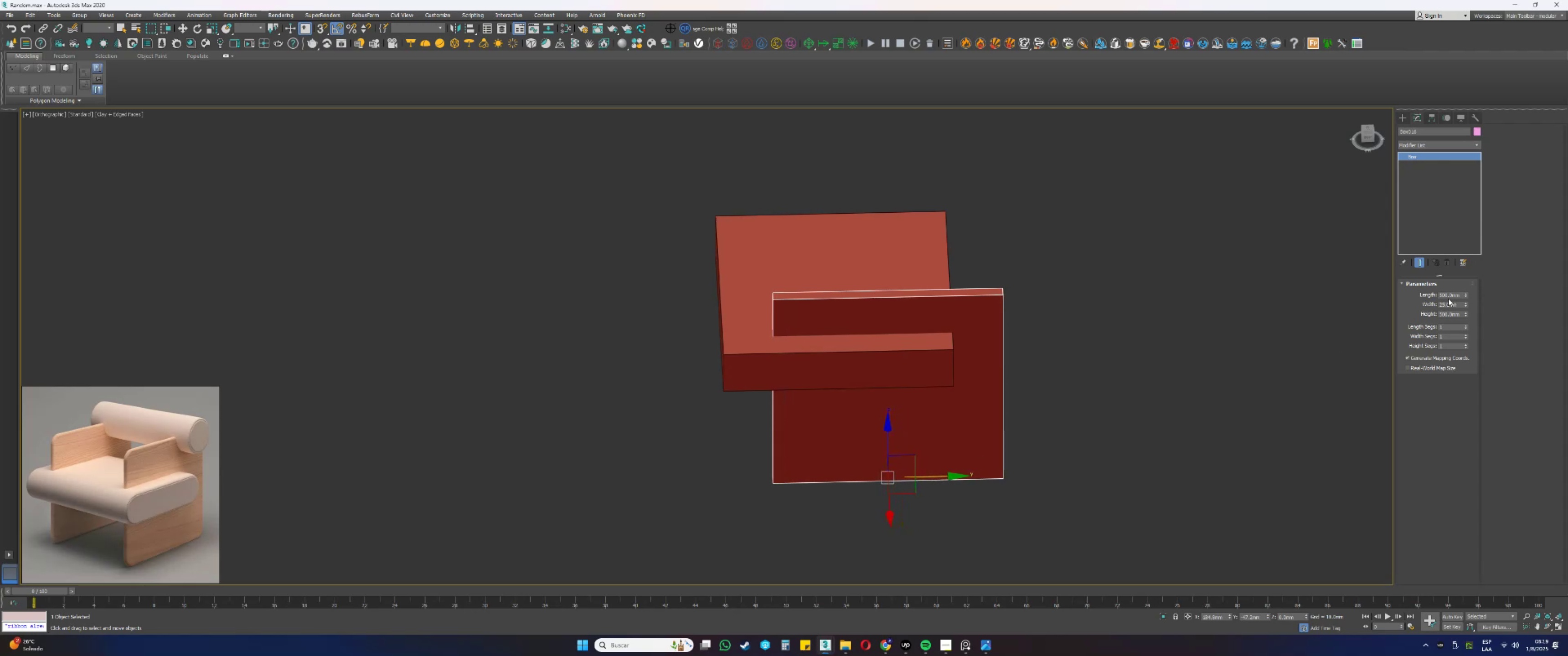 
double_click([1447, 296])
 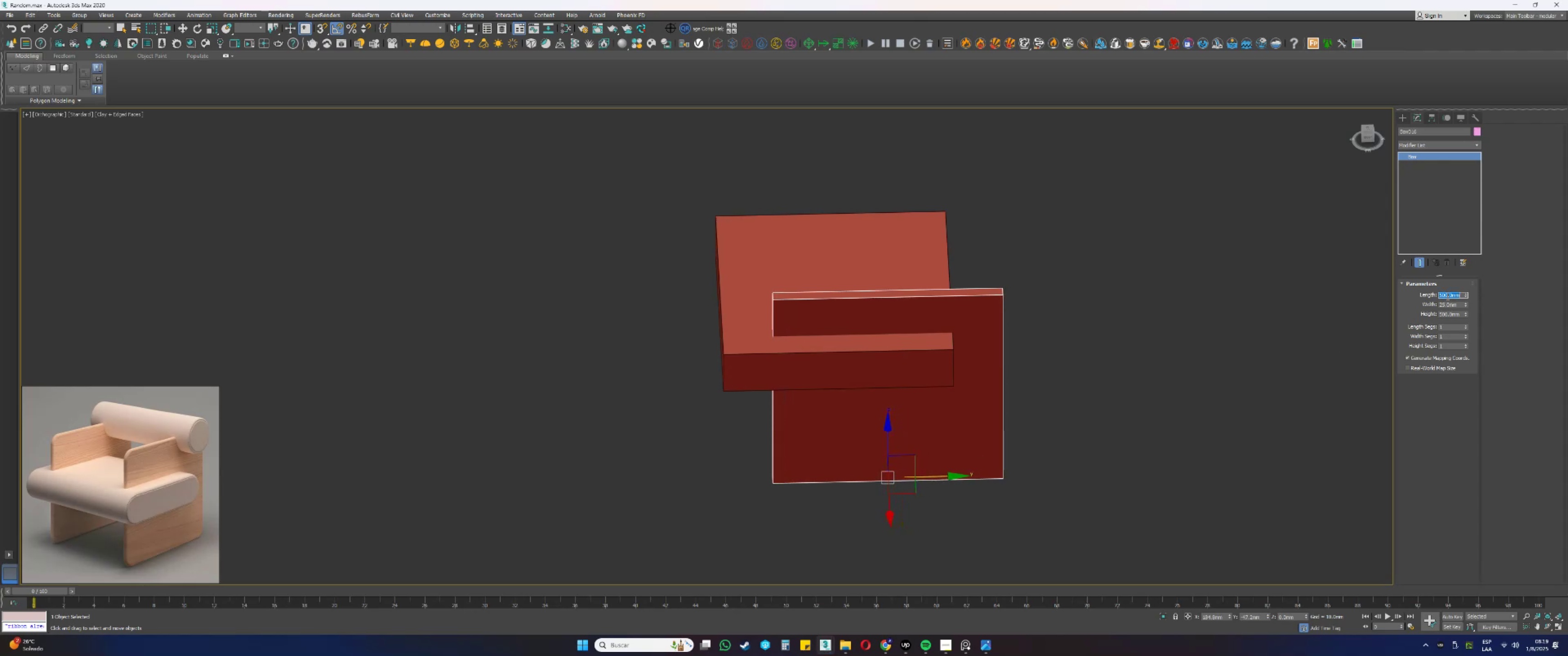 
key(Numpad5)
 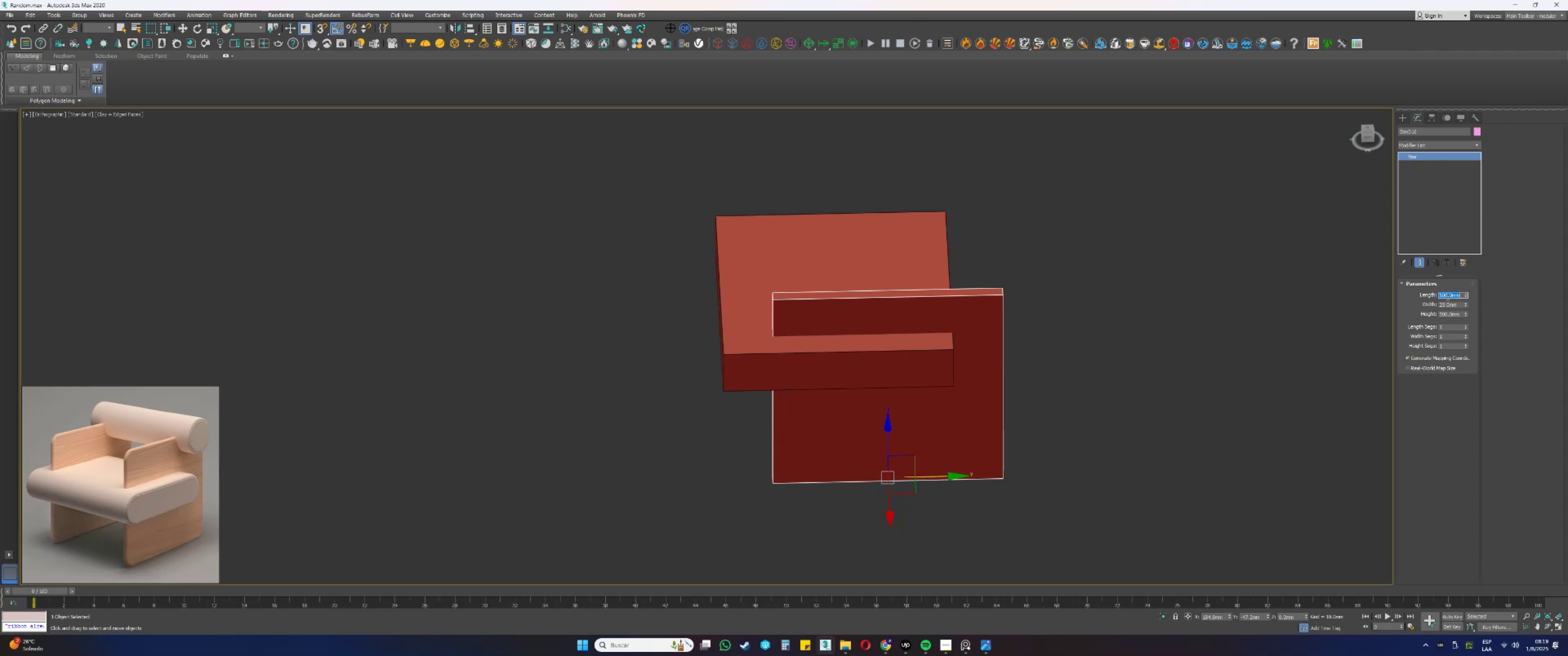 
key(Numpad5)
 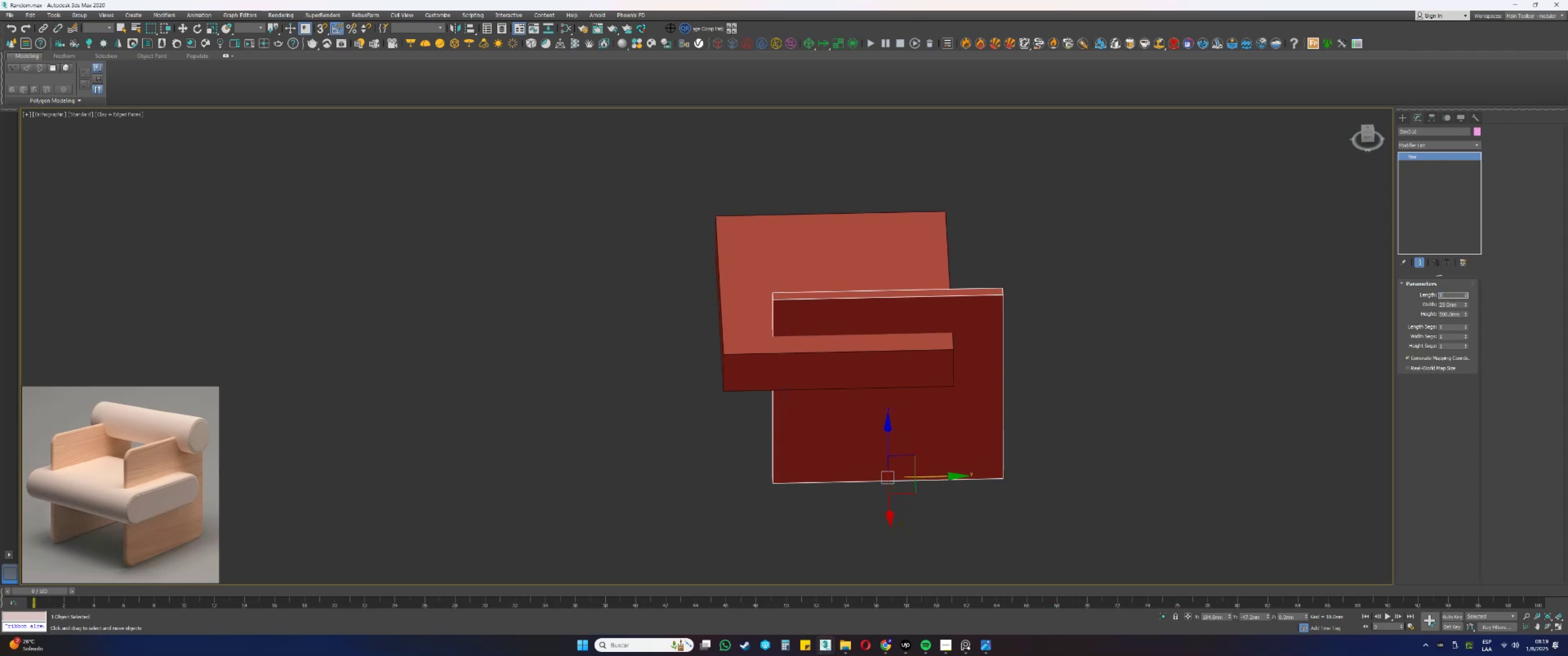 
key(Numpad0)
 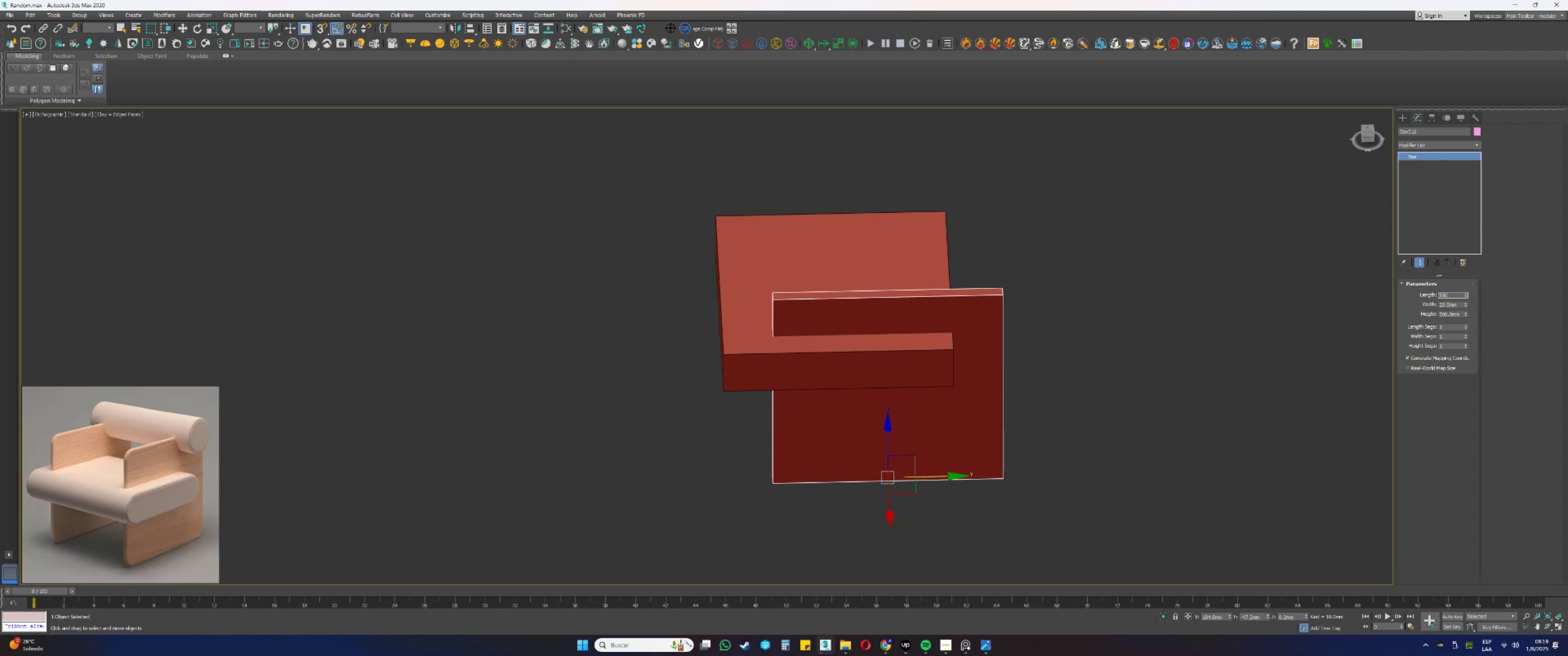 
key(NumpadEnter)
 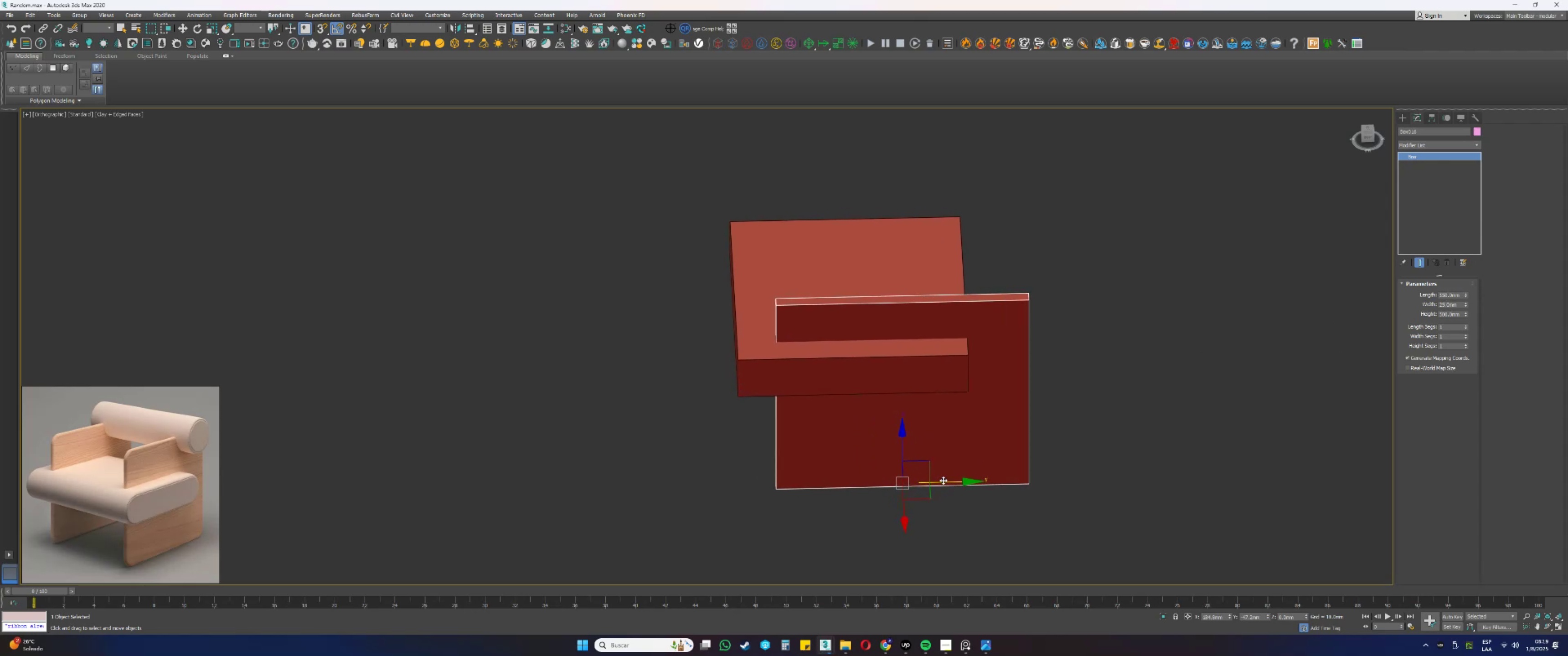 
left_click_drag(start_coordinate=[946, 480], to_coordinate=[949, 479])
 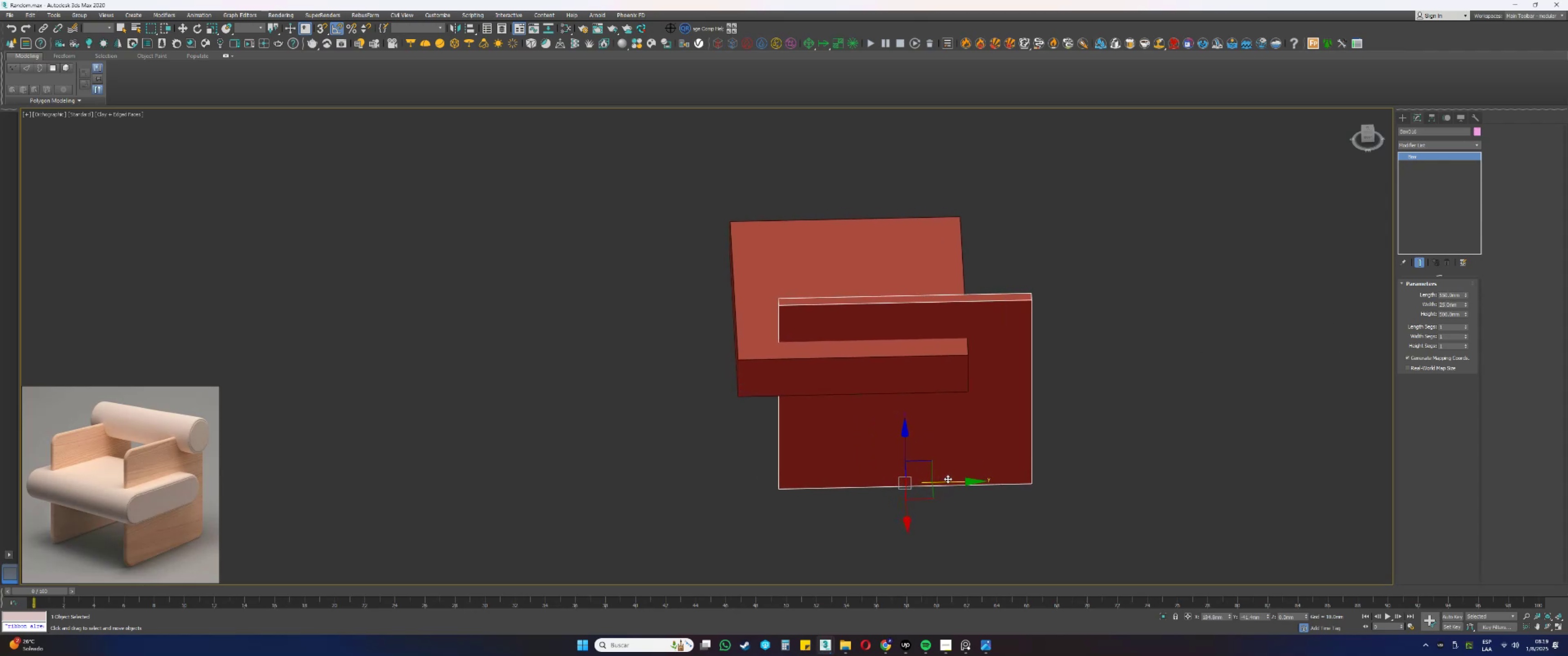 
hold_key(key=AltLeft, duration=0.6)
 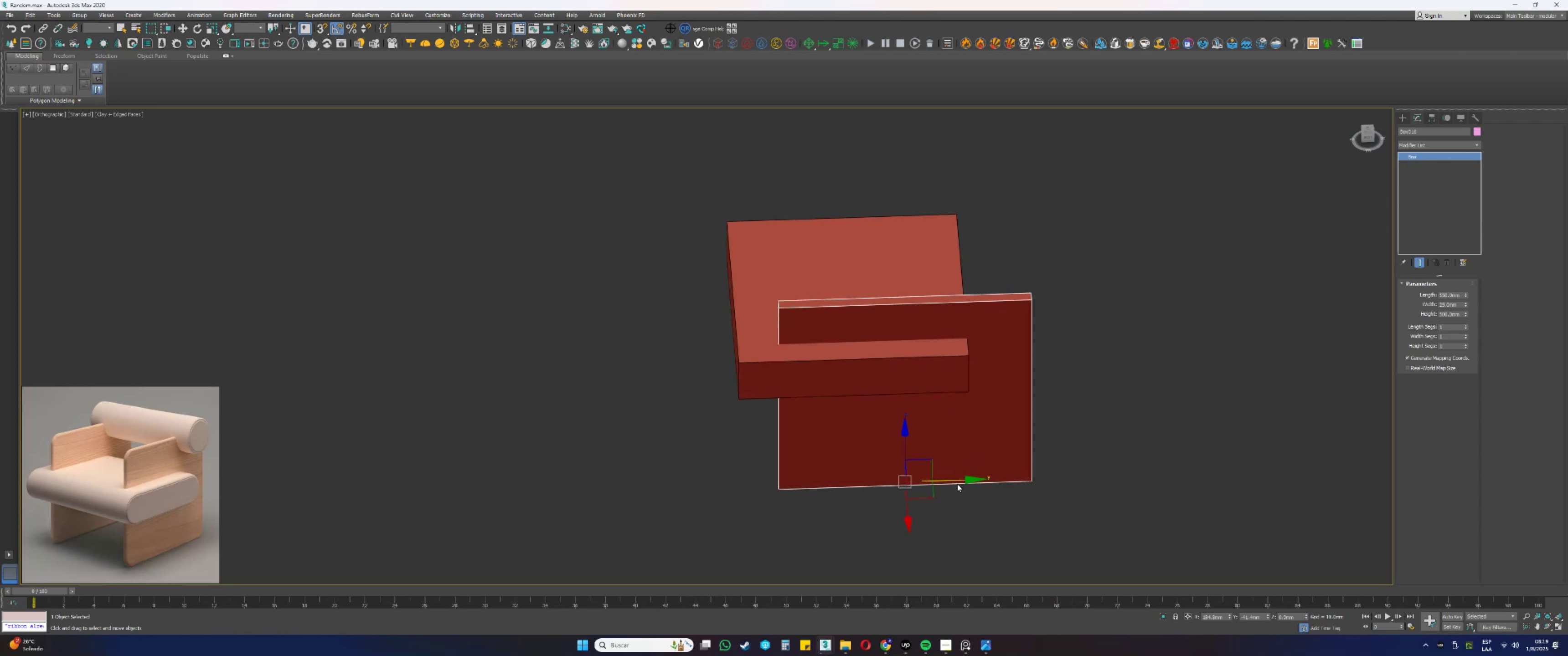 
left_click_drag(start_coordinate=[954, 481], to_coordinate=[949, 481])
 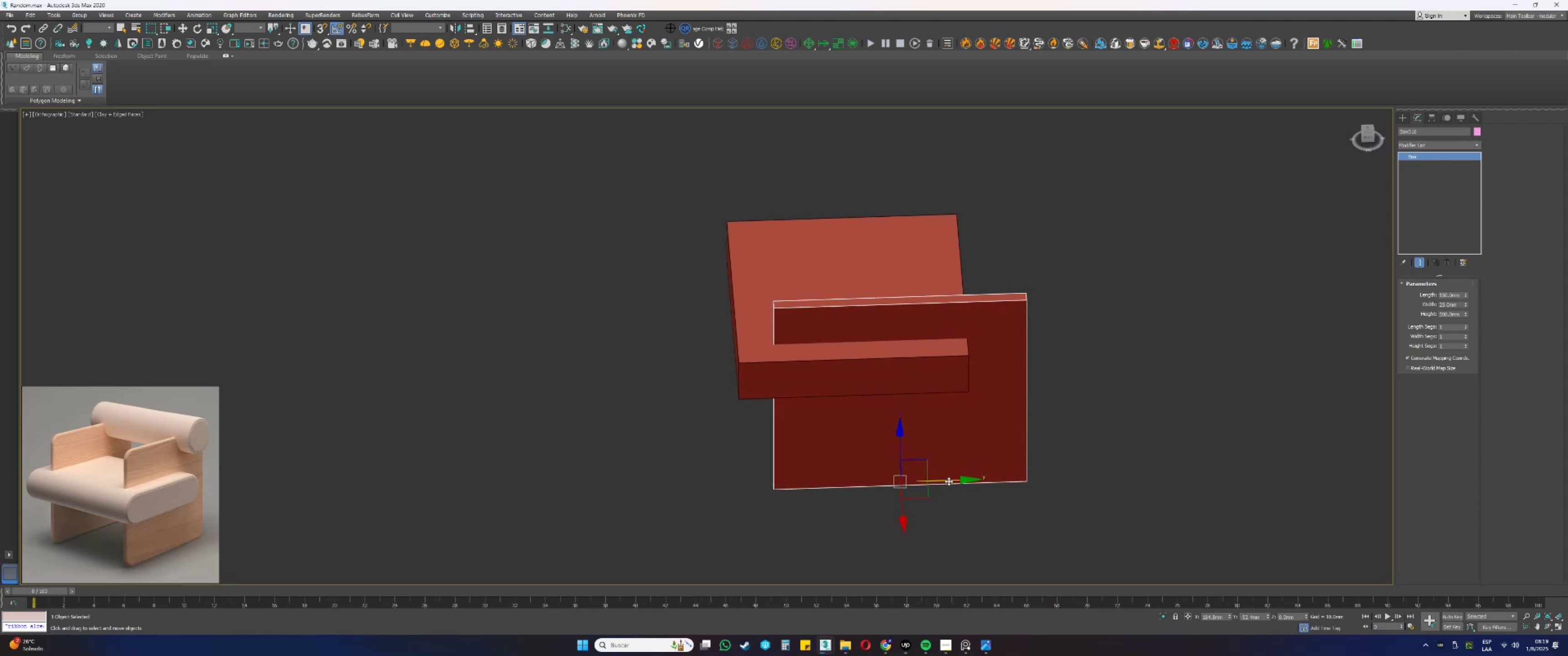 
hold_key(key=AltLeft, duration=0.3)
 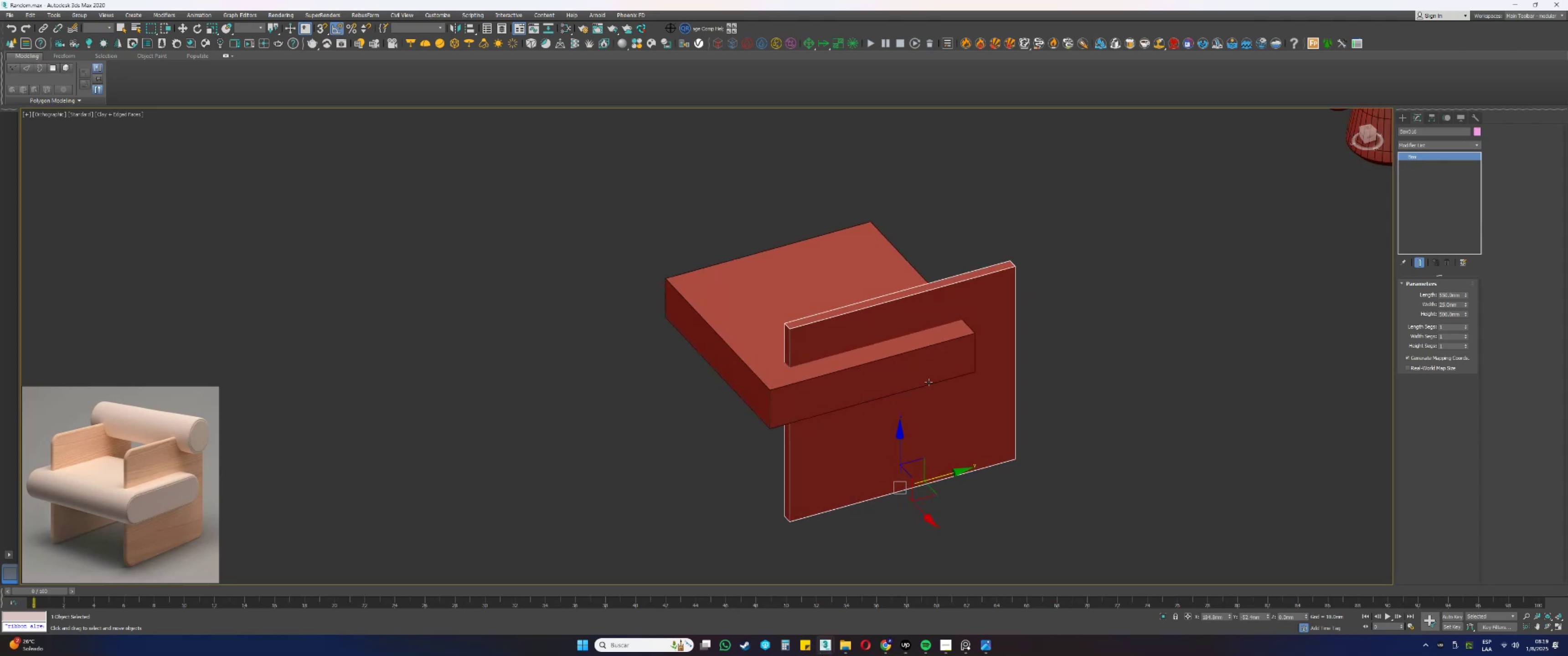 
hold_key(key=AltLeft, duration=0.3)
 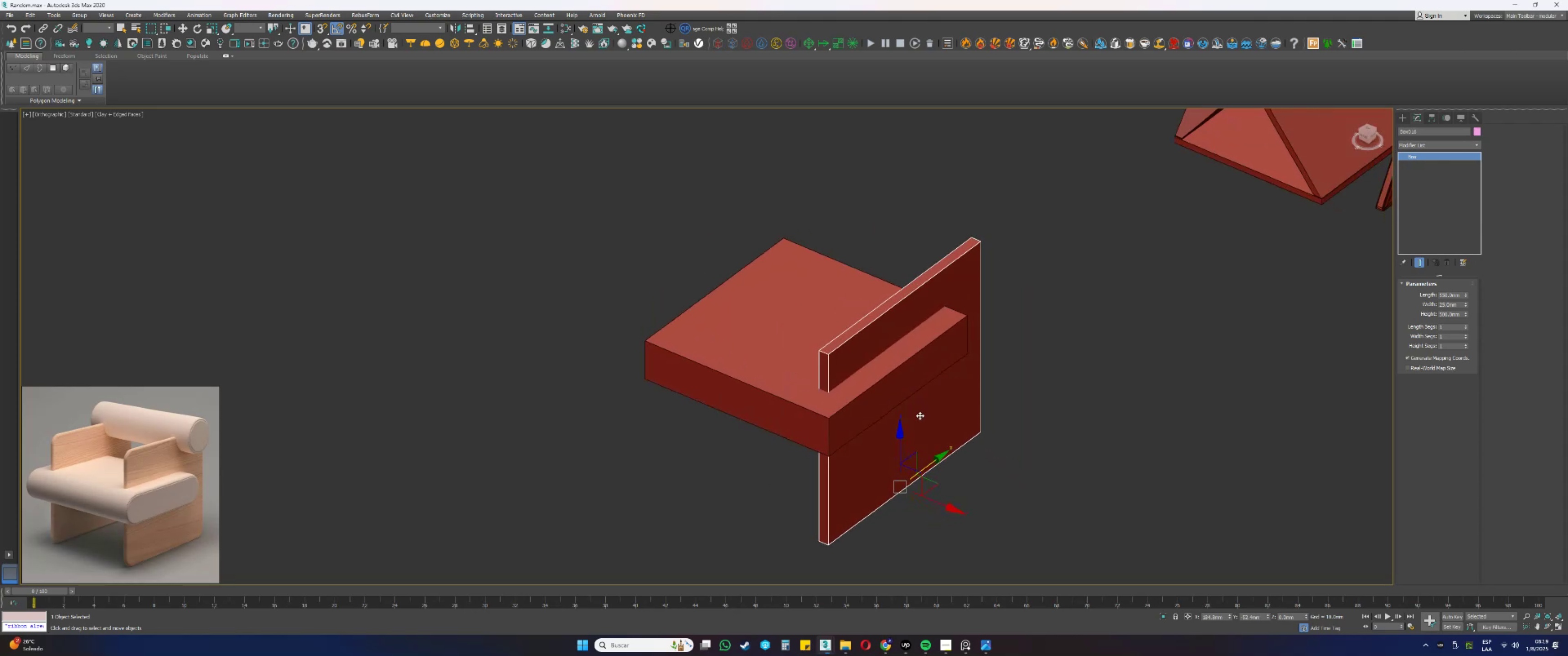 
key(Alt+AltLeft)
 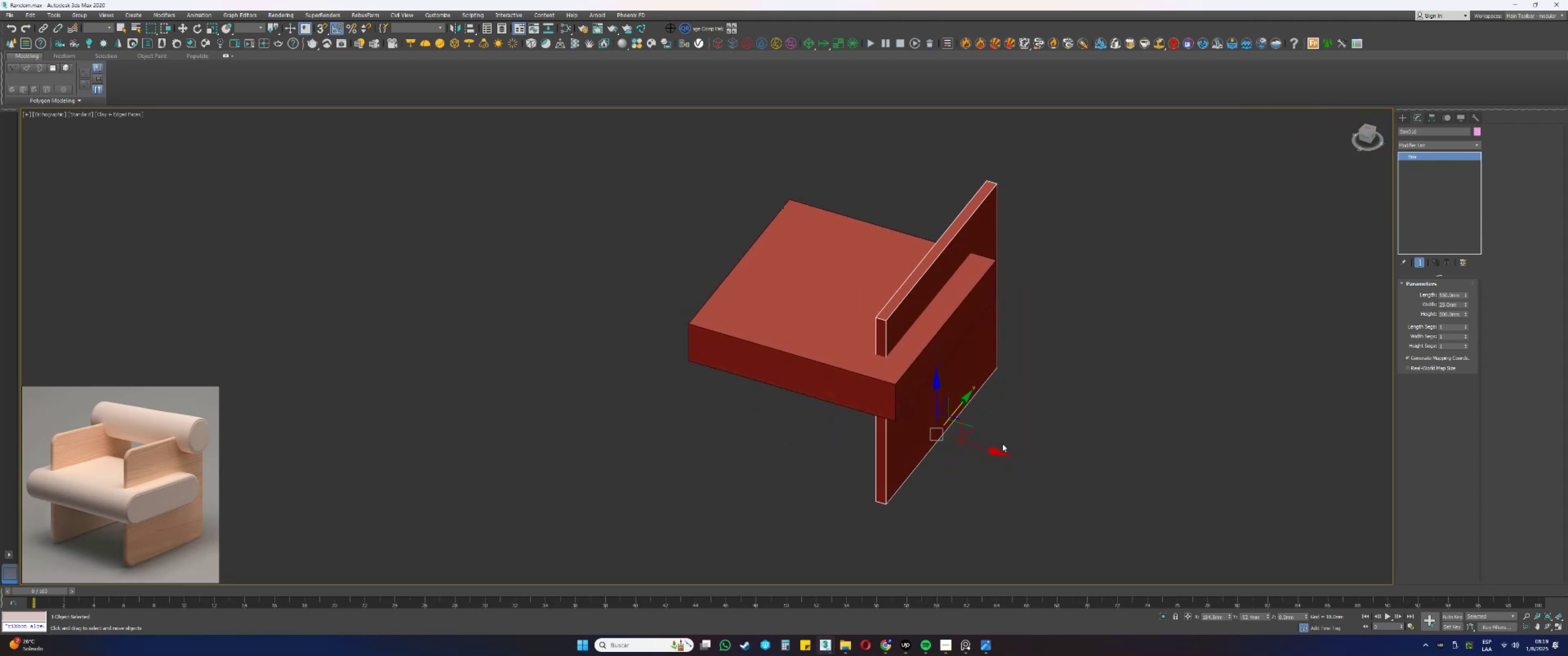 
left_click_drag(start_coordinate=[979, 448], to_coordinate=[1032, 458])
 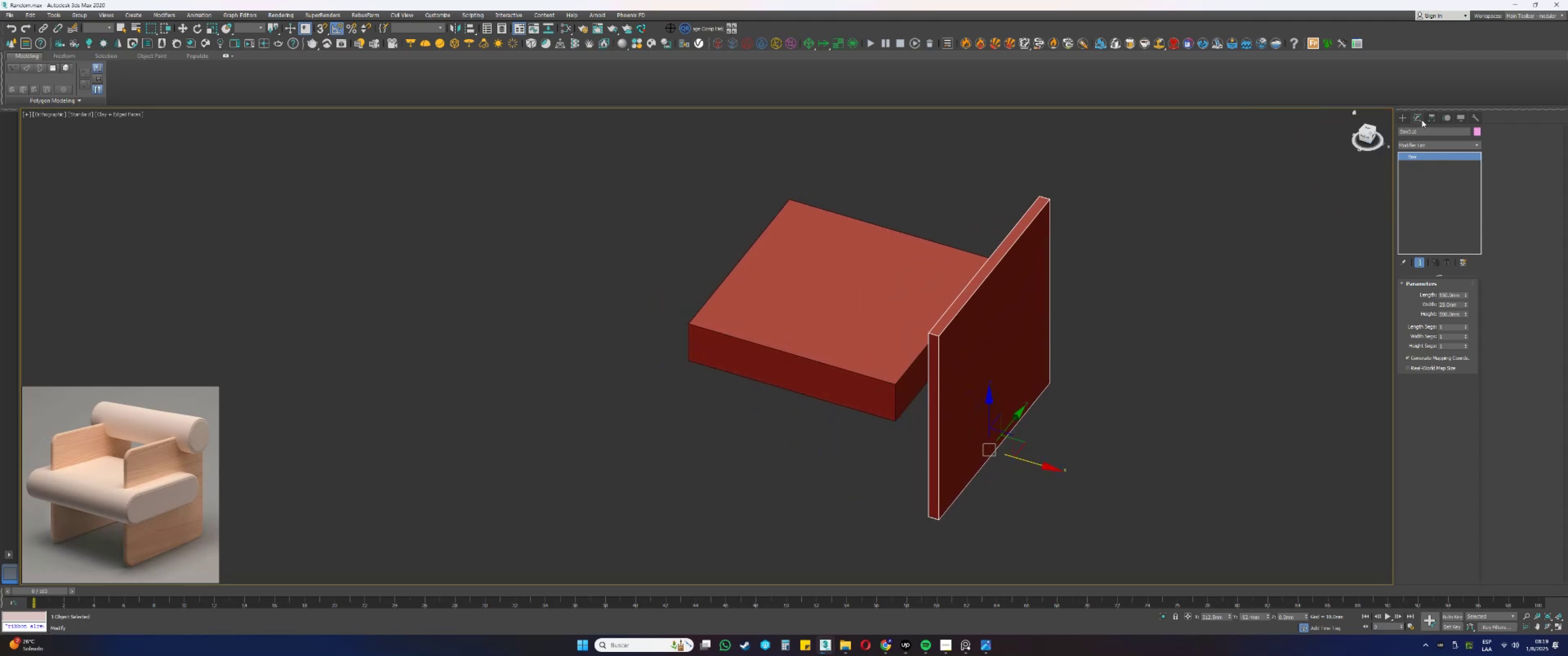 
left_click([1406, 118])
 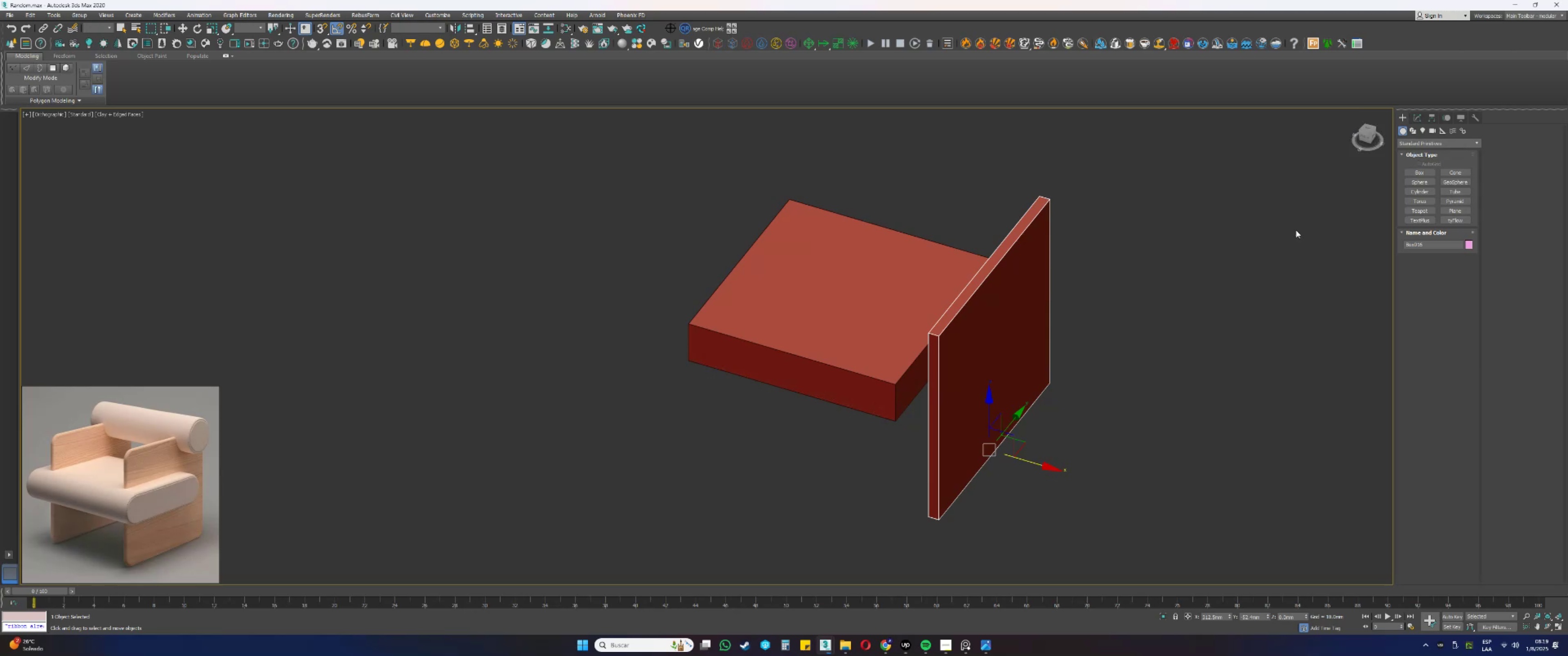 
left_click([880, 321])
 